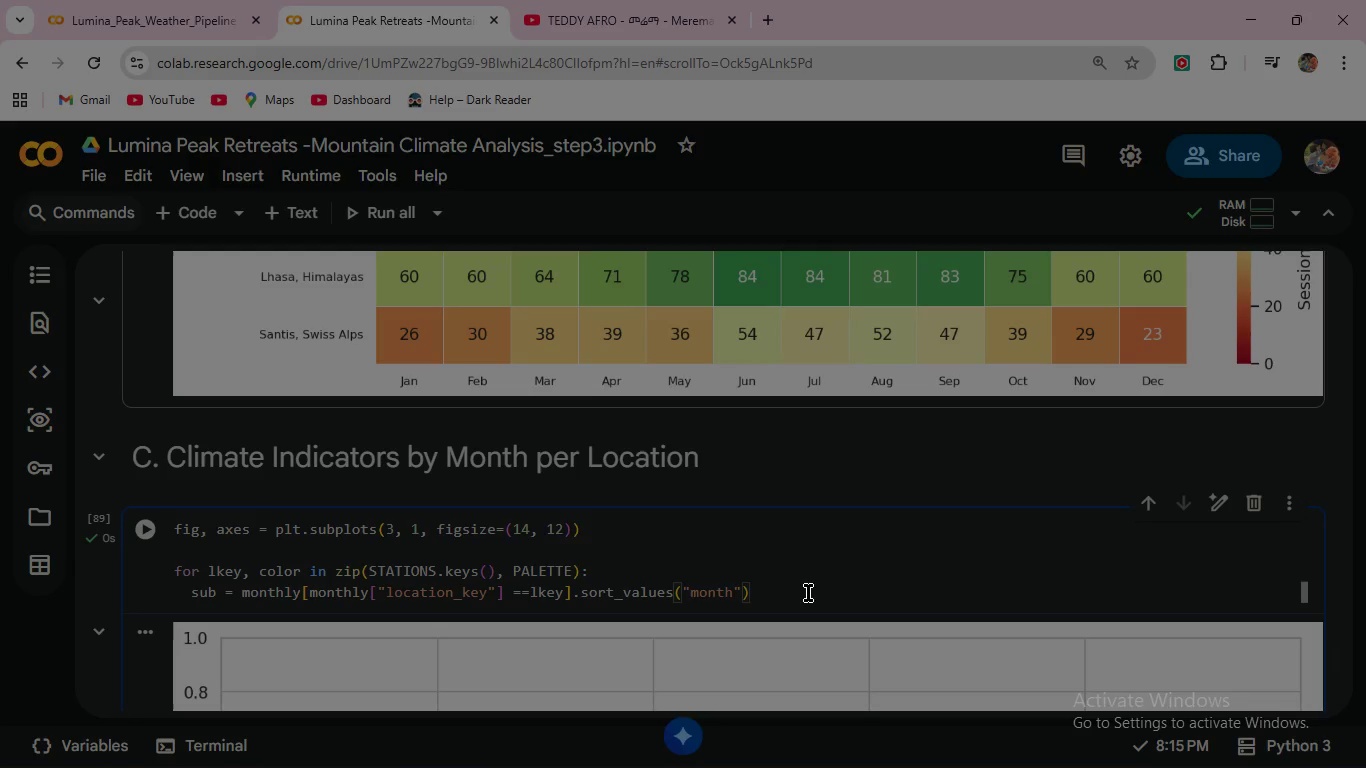 
key(Enter)
 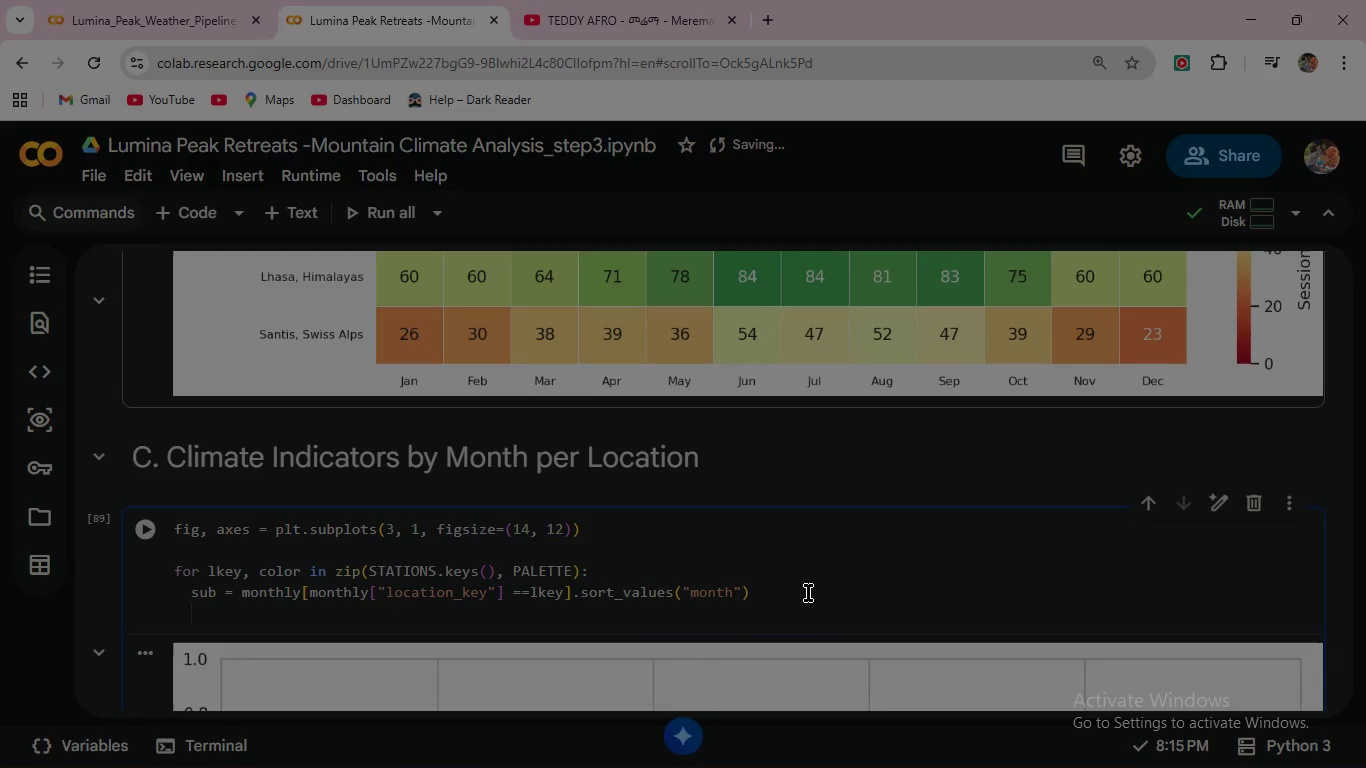 
type(lbl = STS)
key(Backspace)
type(A)
 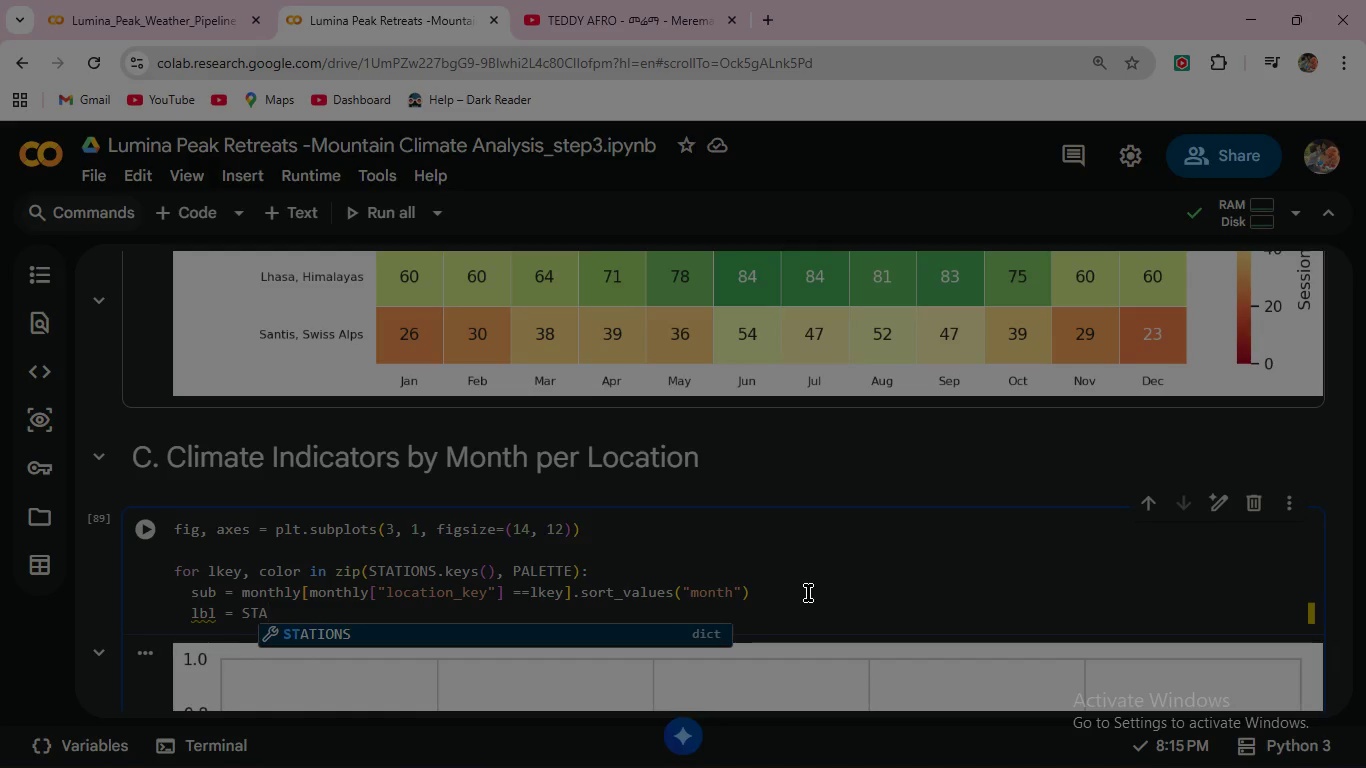 
key(Enter)
 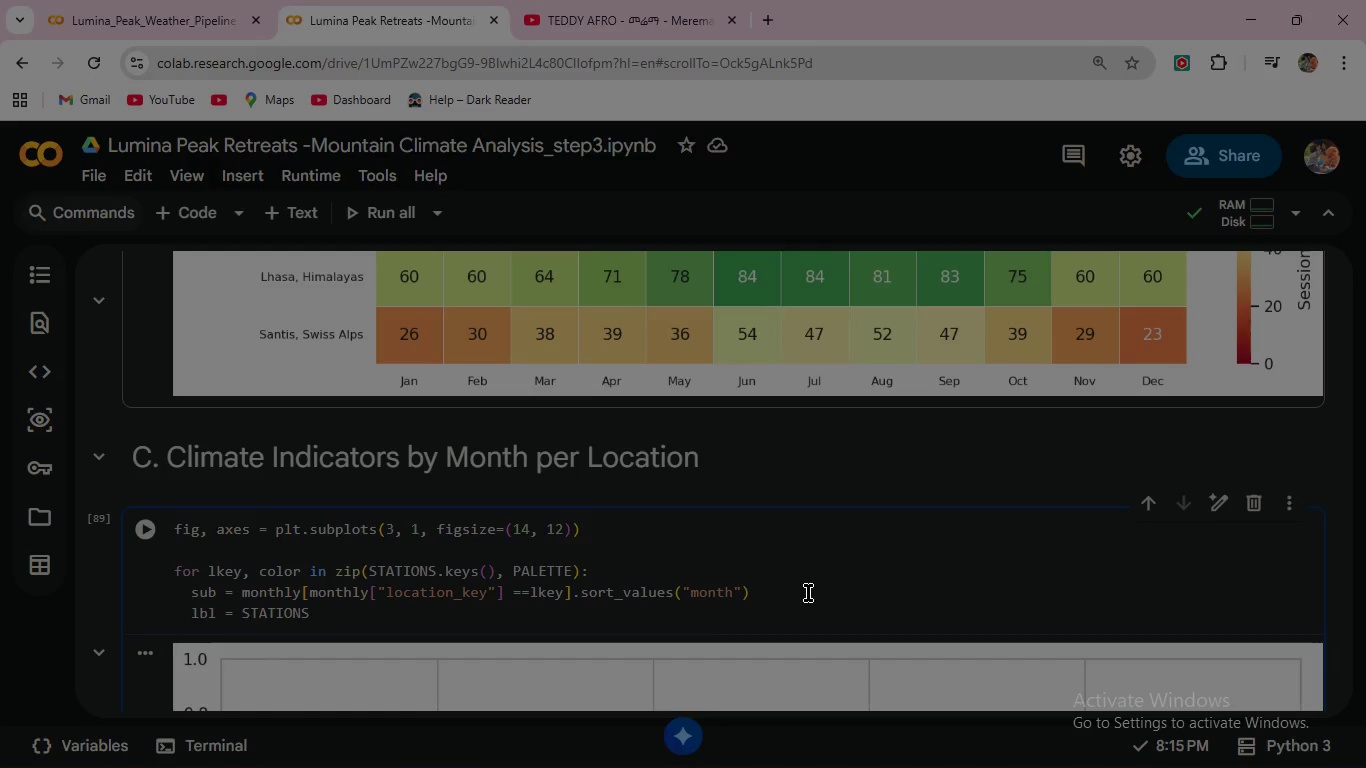 
type([lkey)
 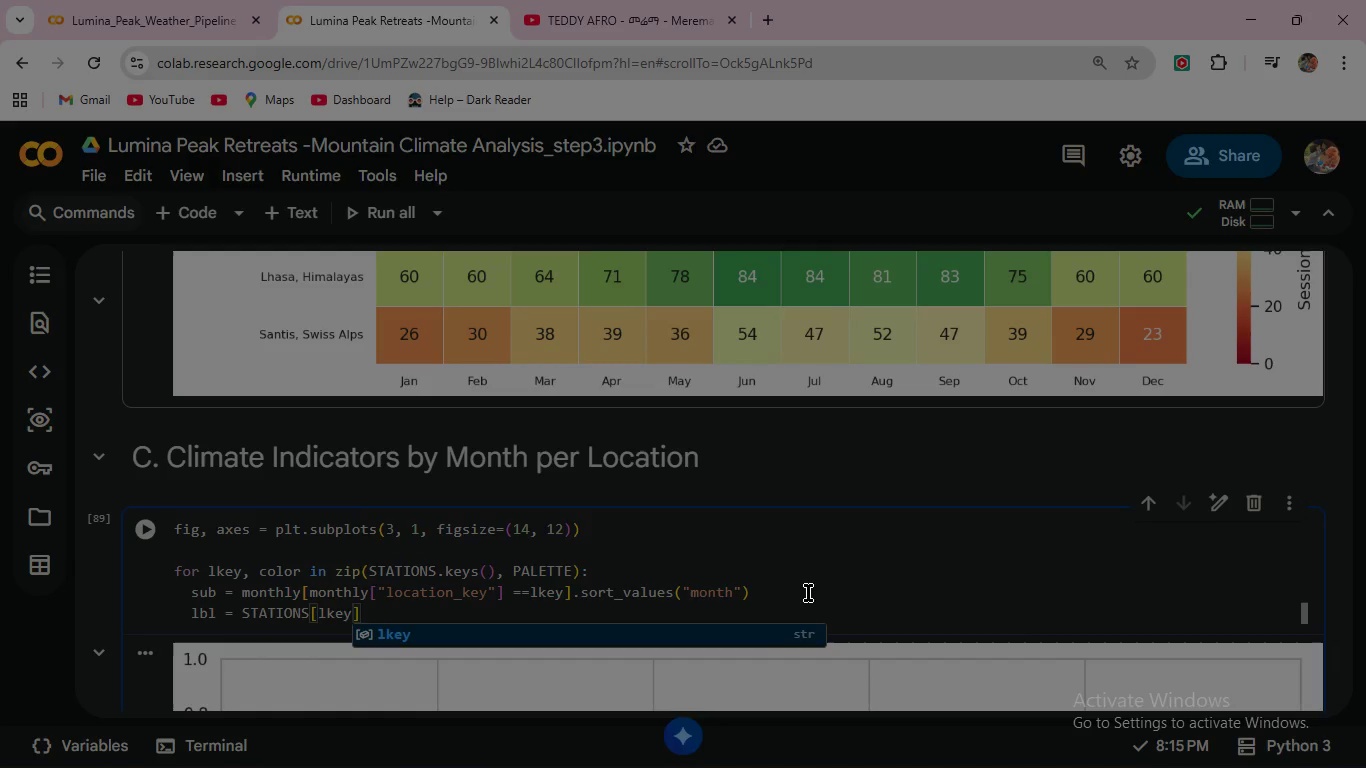 
key(ArrowRight)
 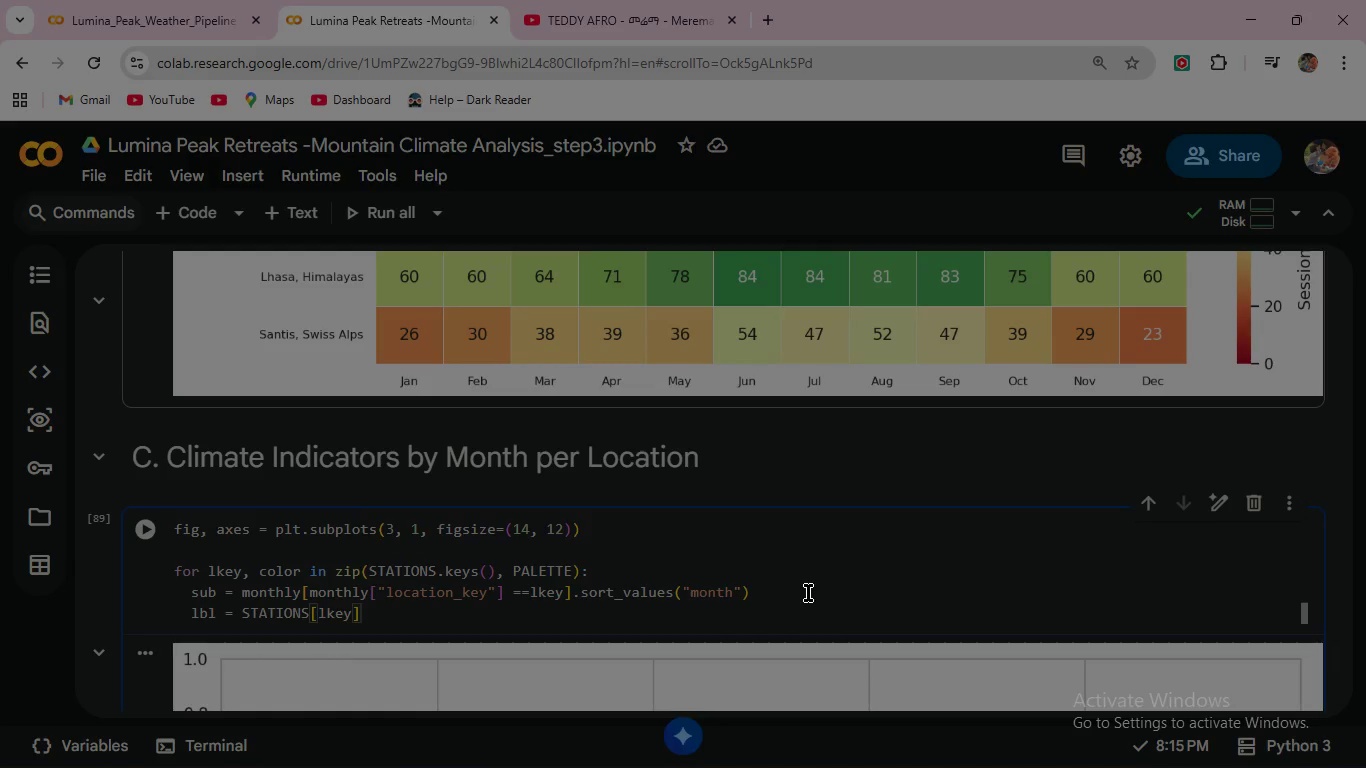 
type(["name)
 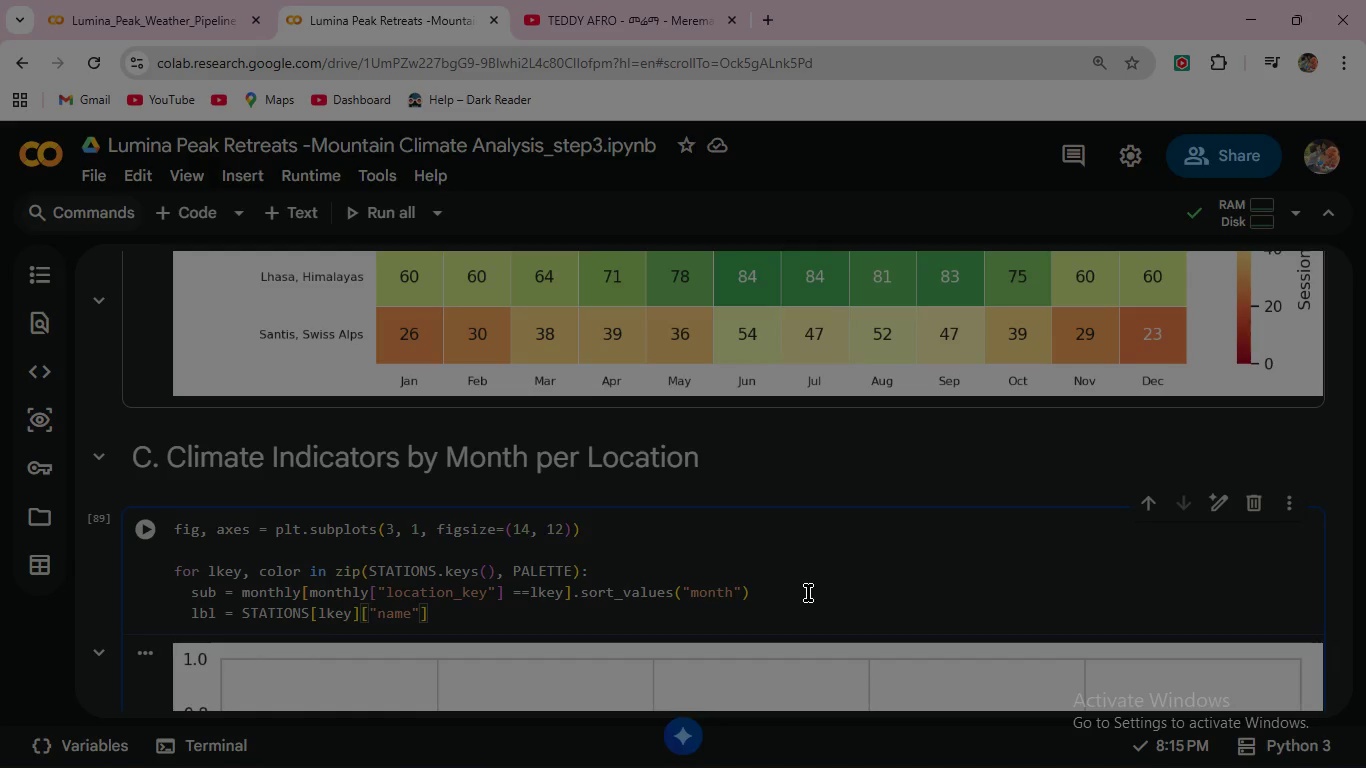 
key(ArrowRight)
 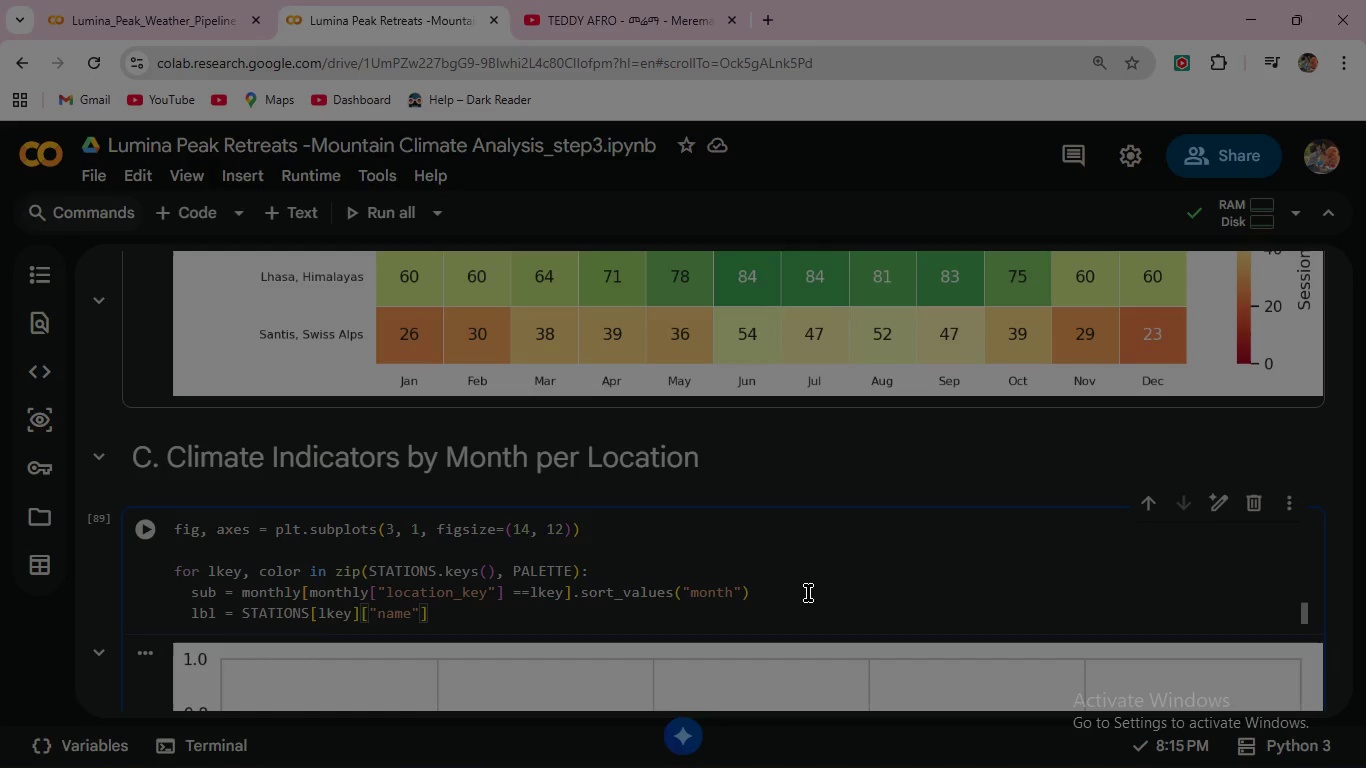 
key(ArrowRight)
 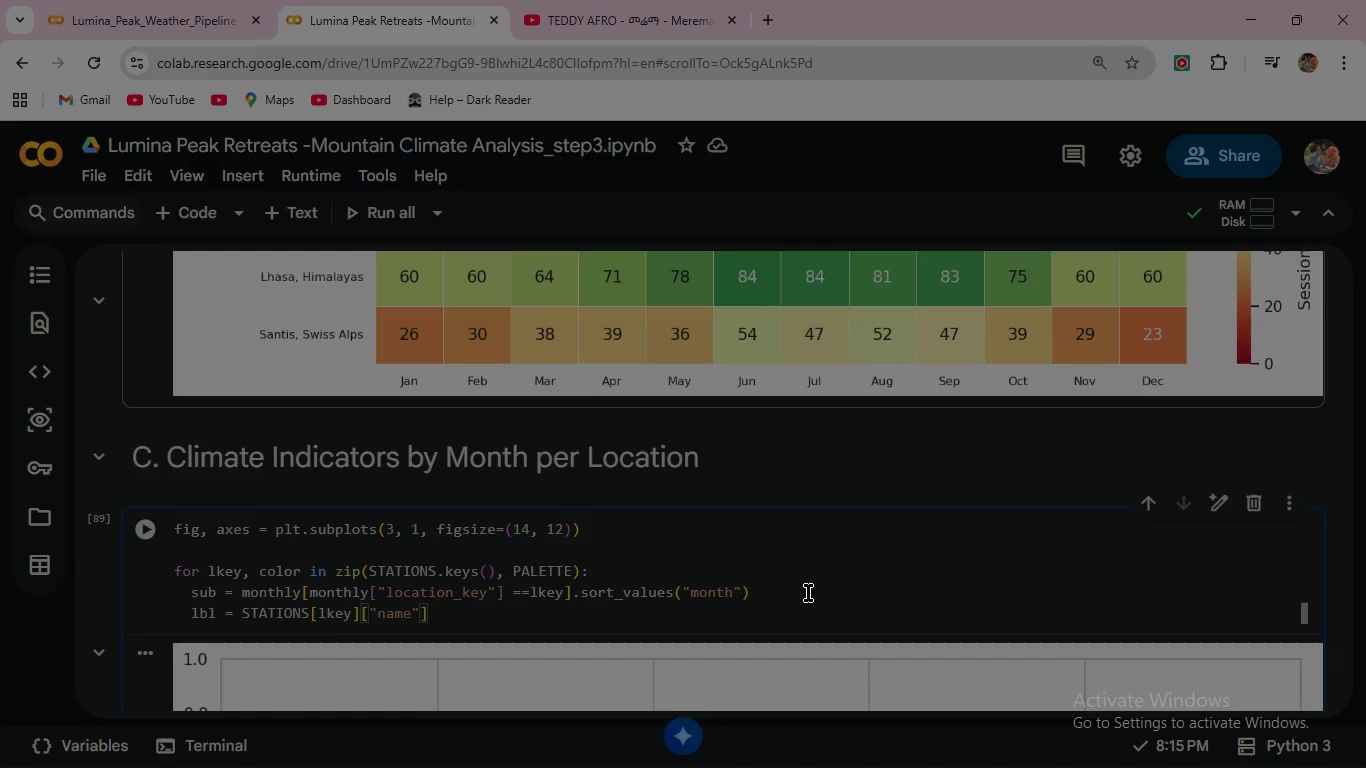 
type(.split)
 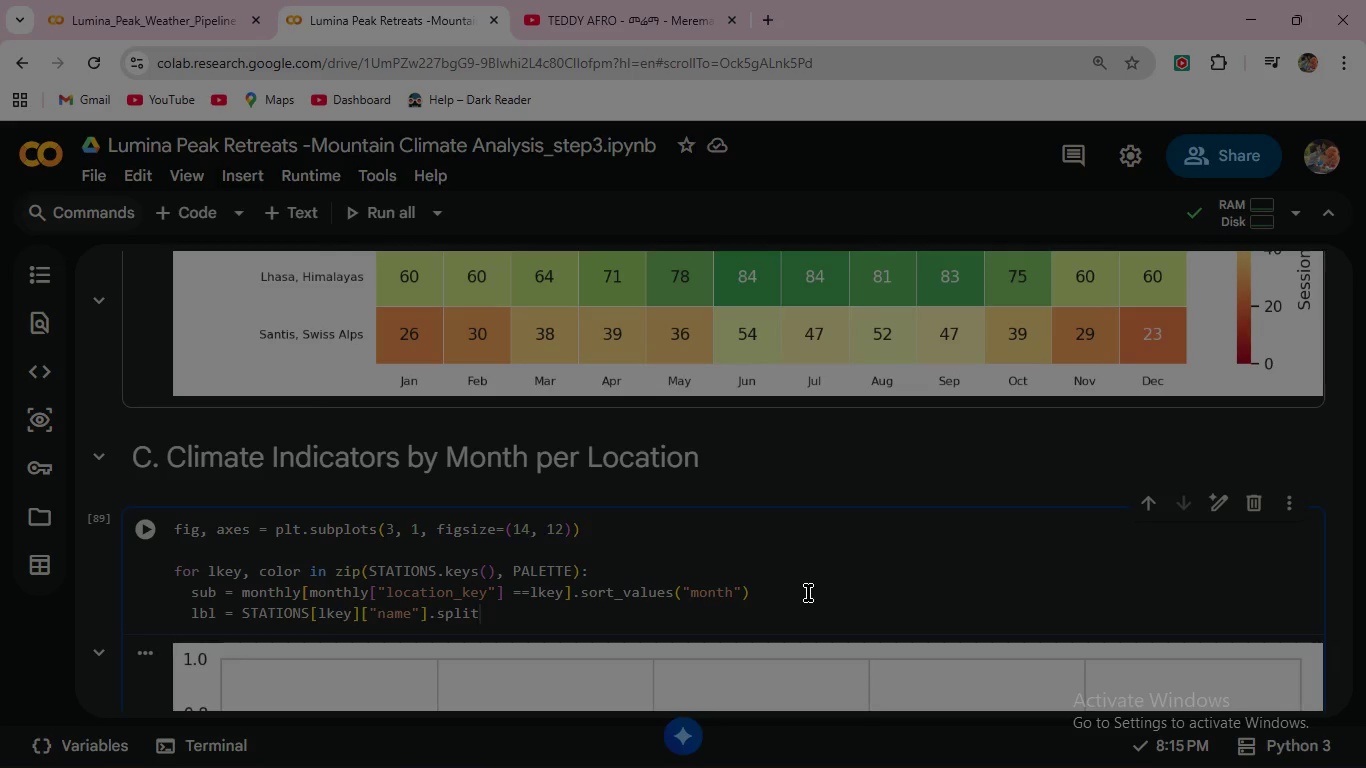 
key(Shift+9)
 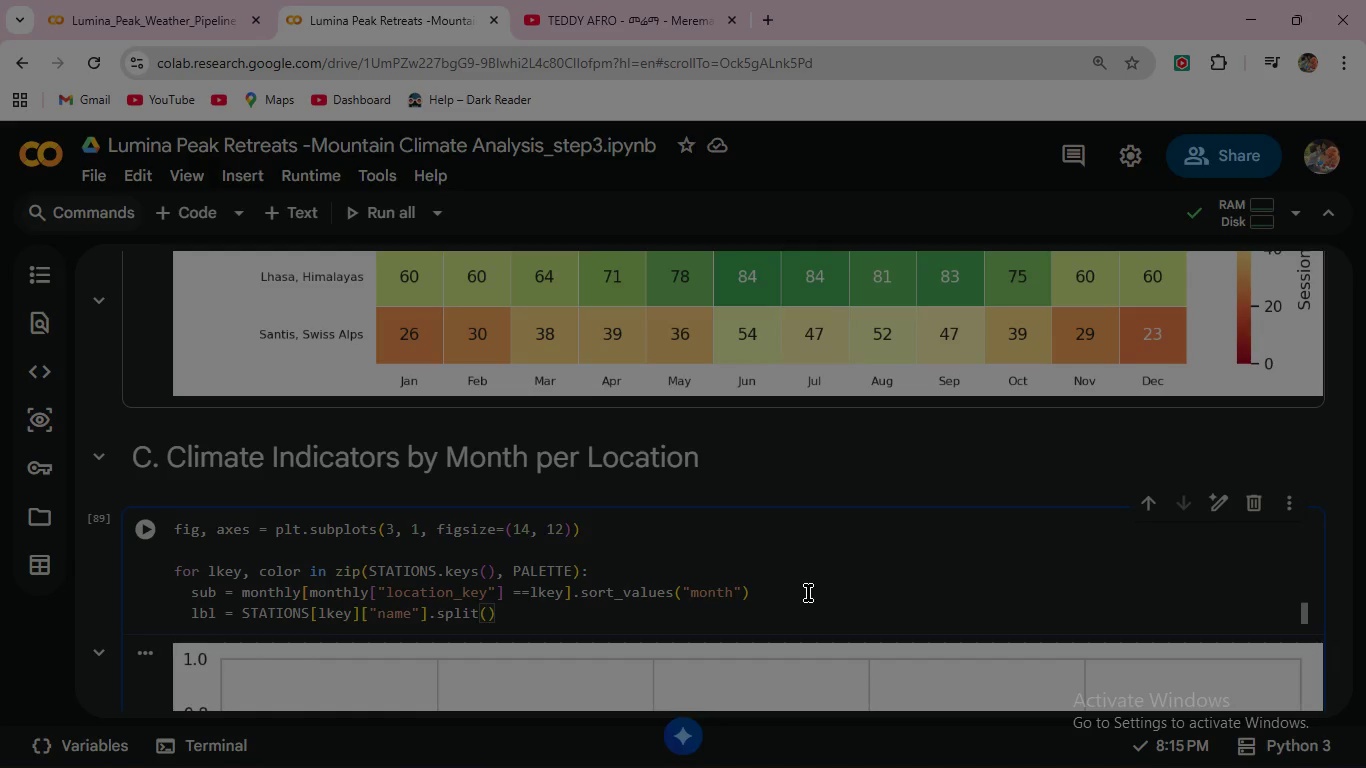 
key(Shift+Quote)
 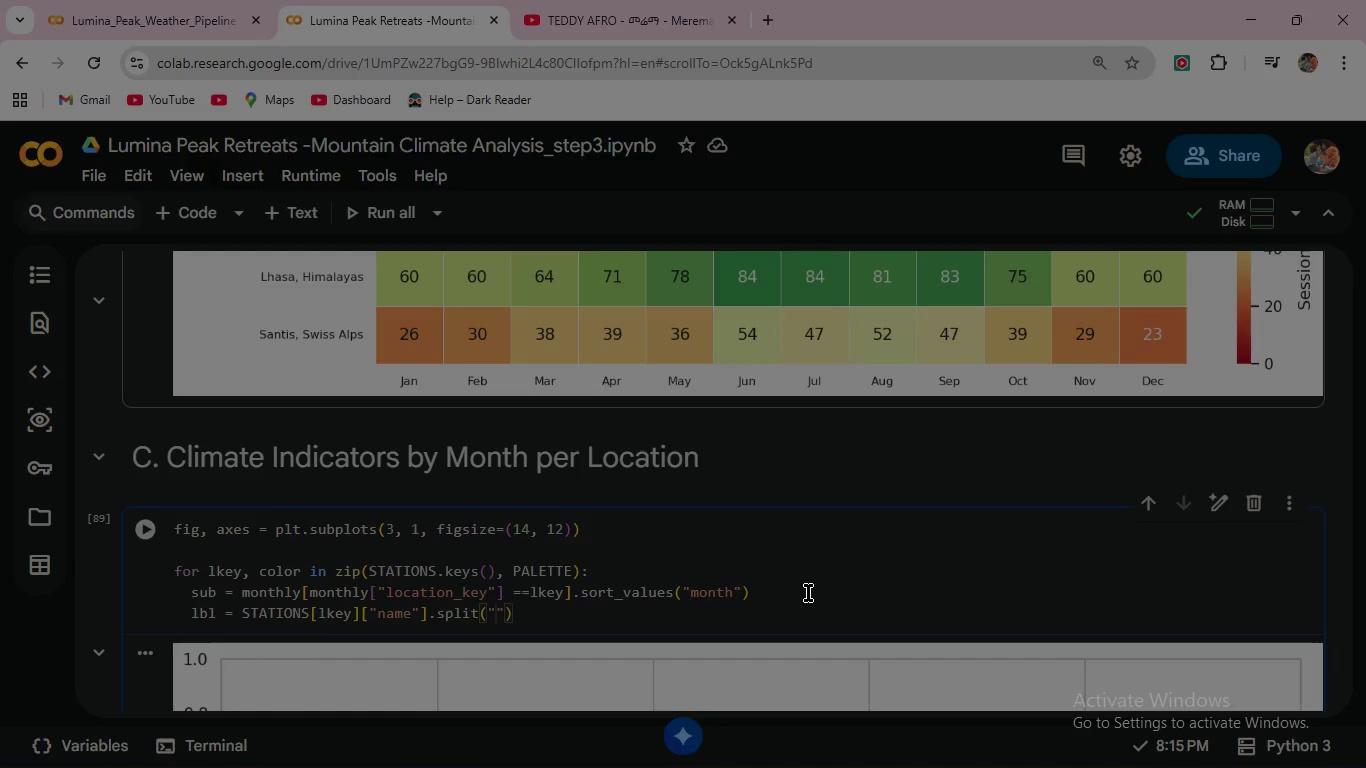 
key(Comma)
 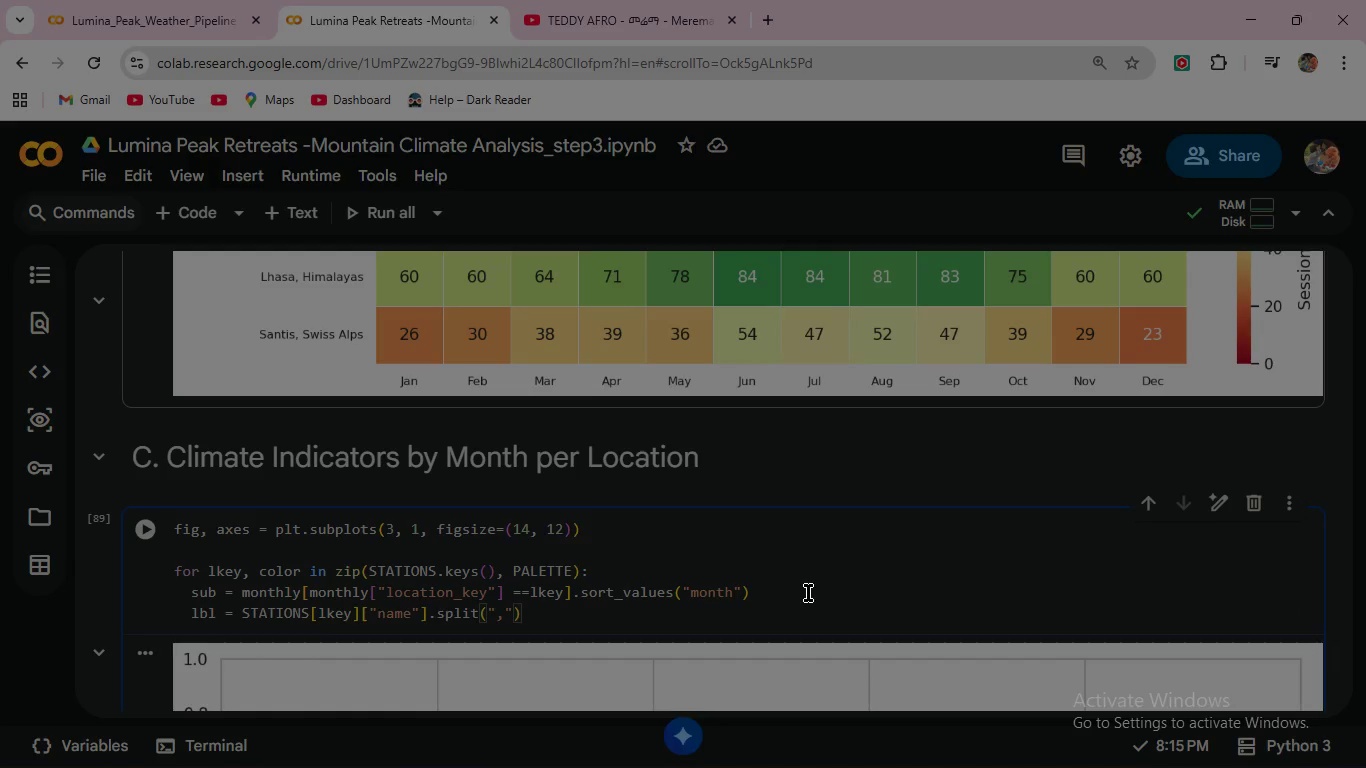 
key(ArrowRight)
 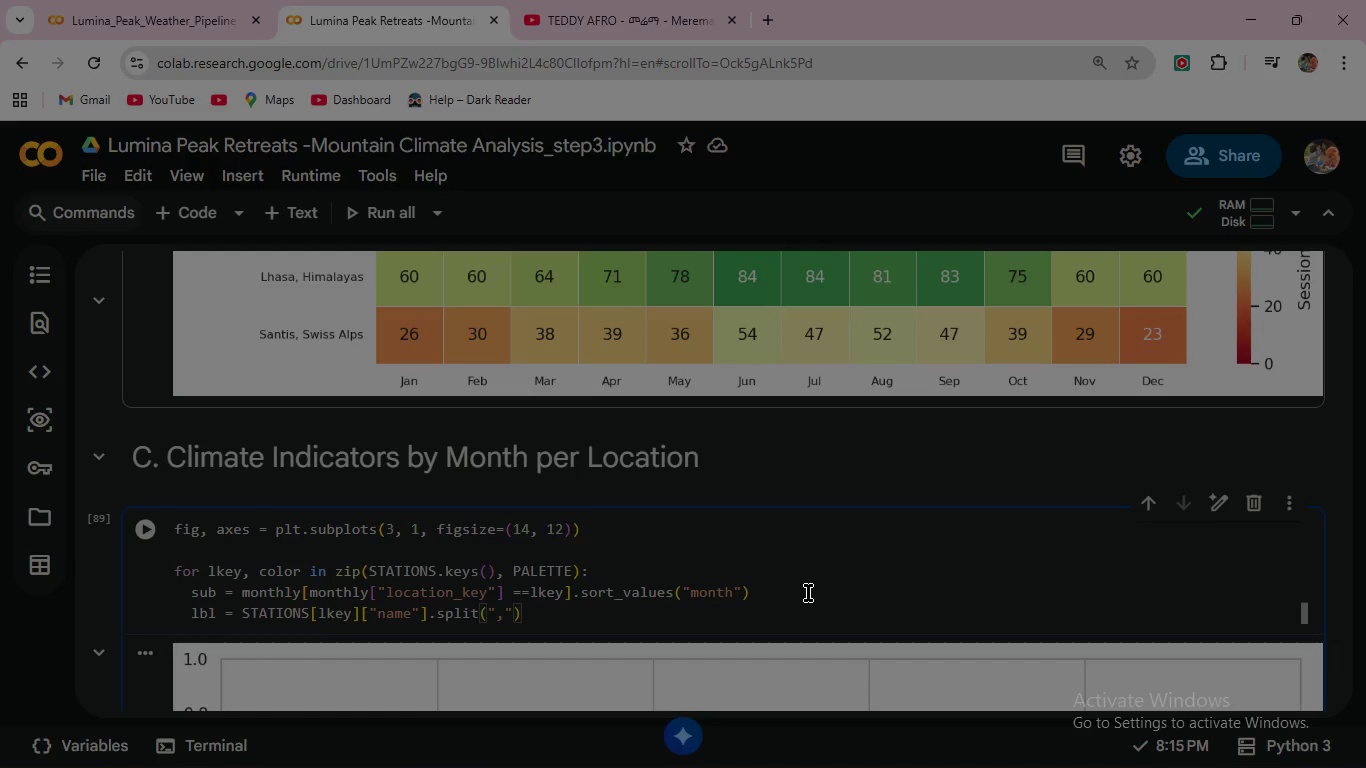 
key(ArrowRight)
 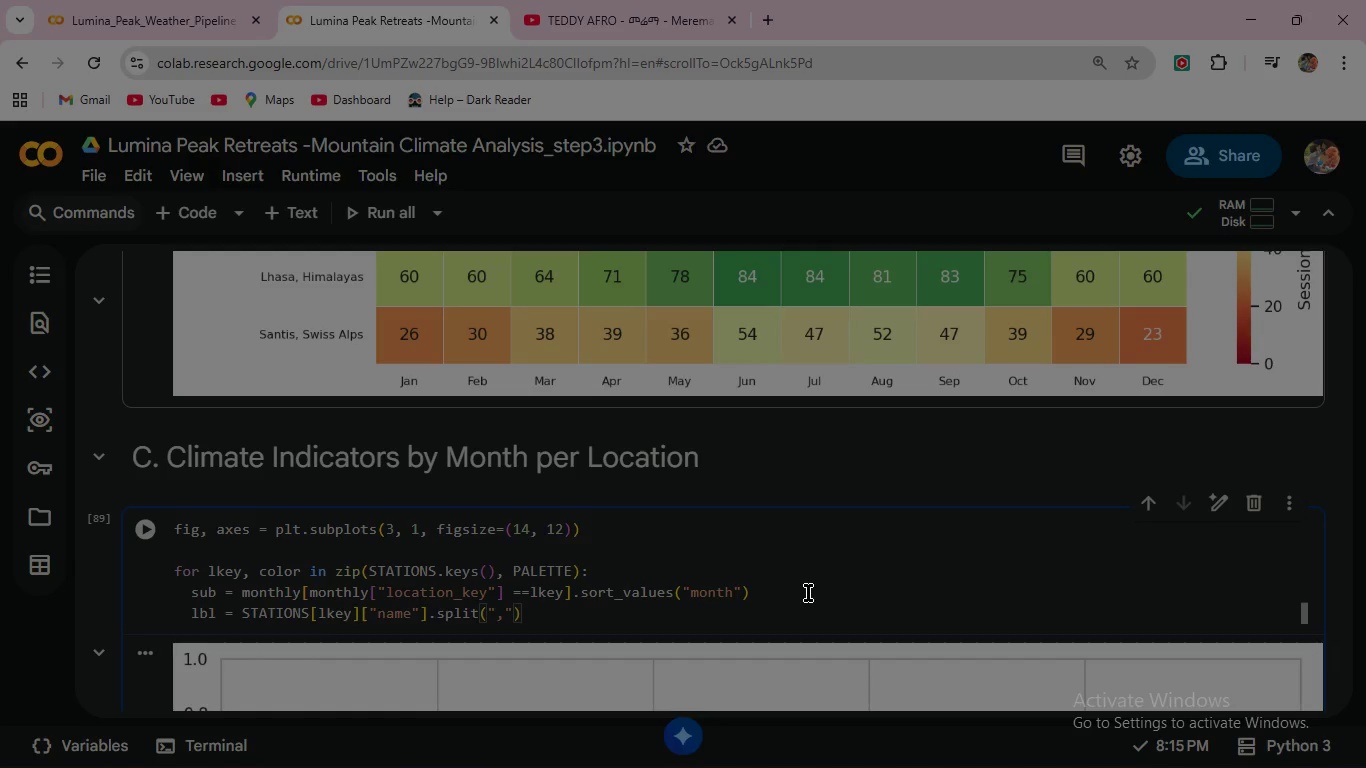 
type([10)
 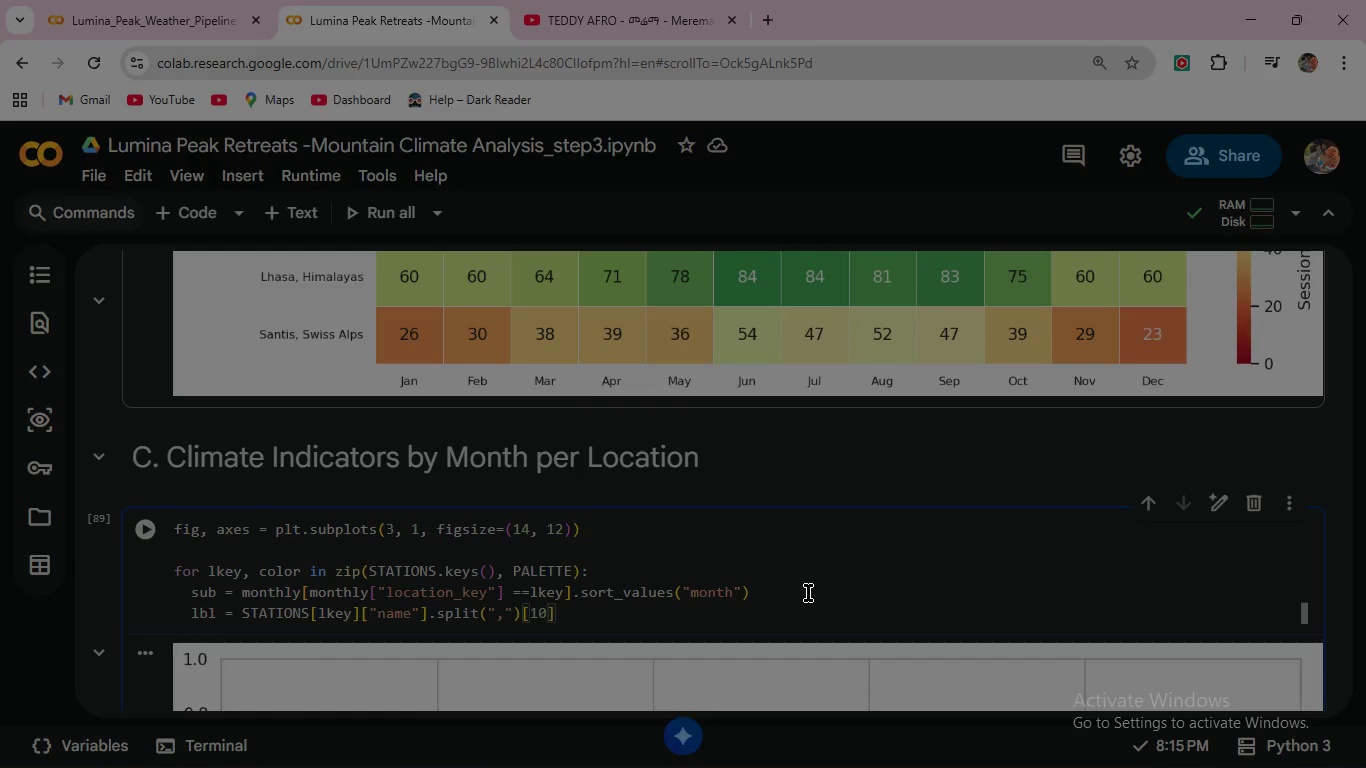 
key(Backspace)
 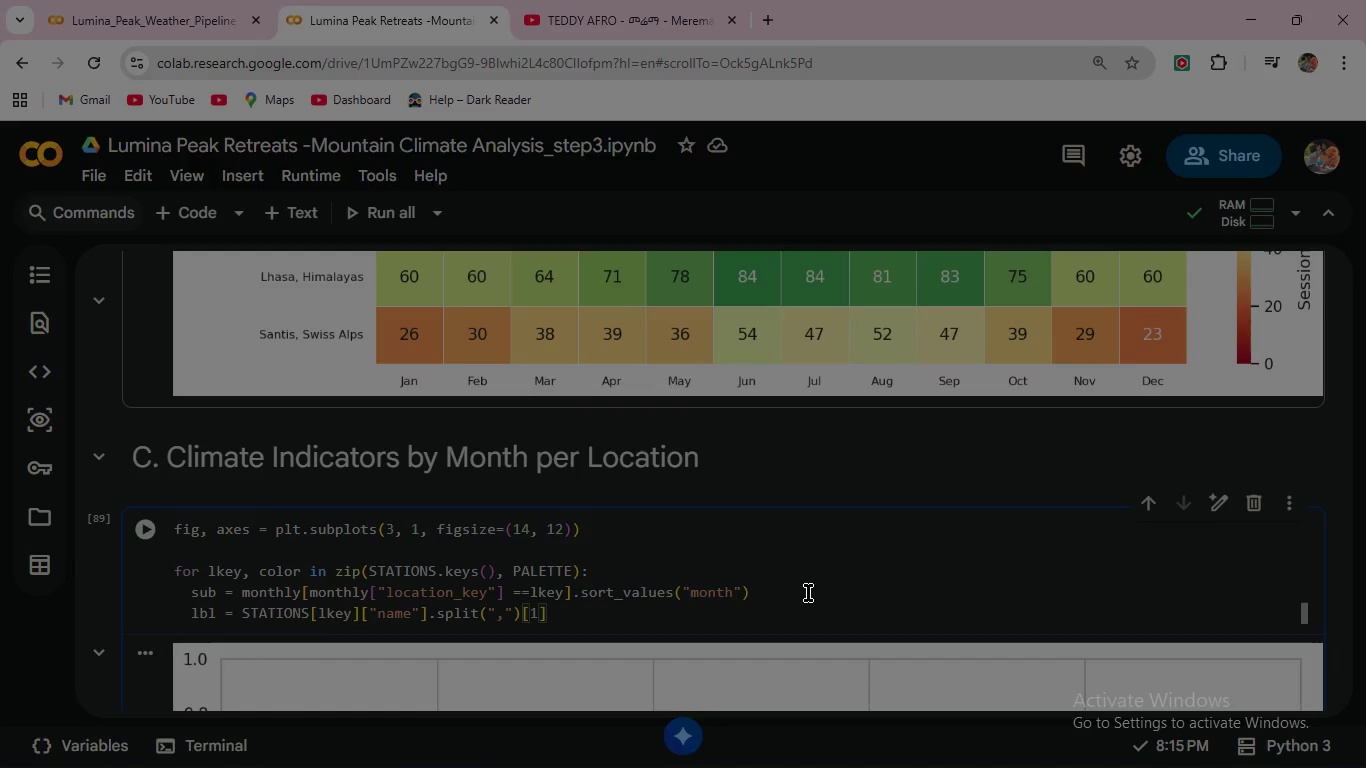 
key(Backspace)
 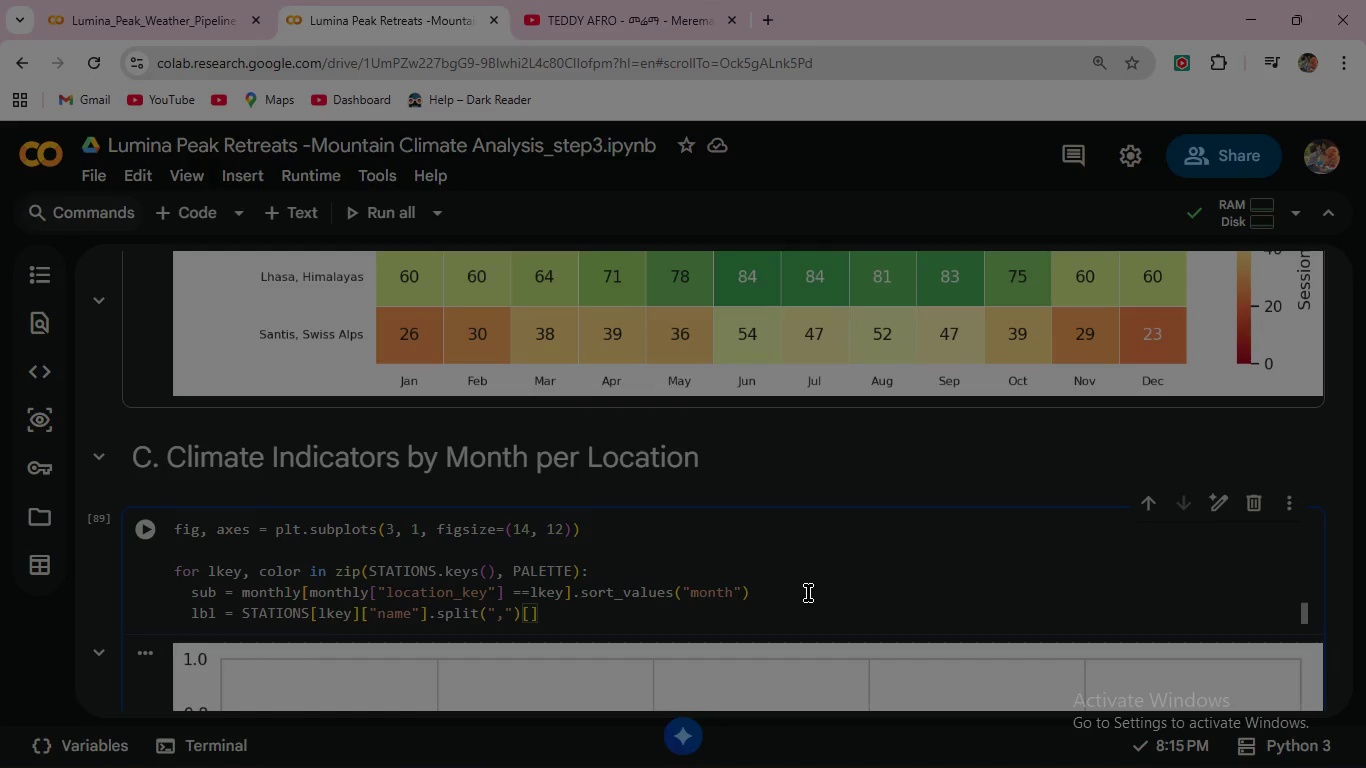 
key(0)
 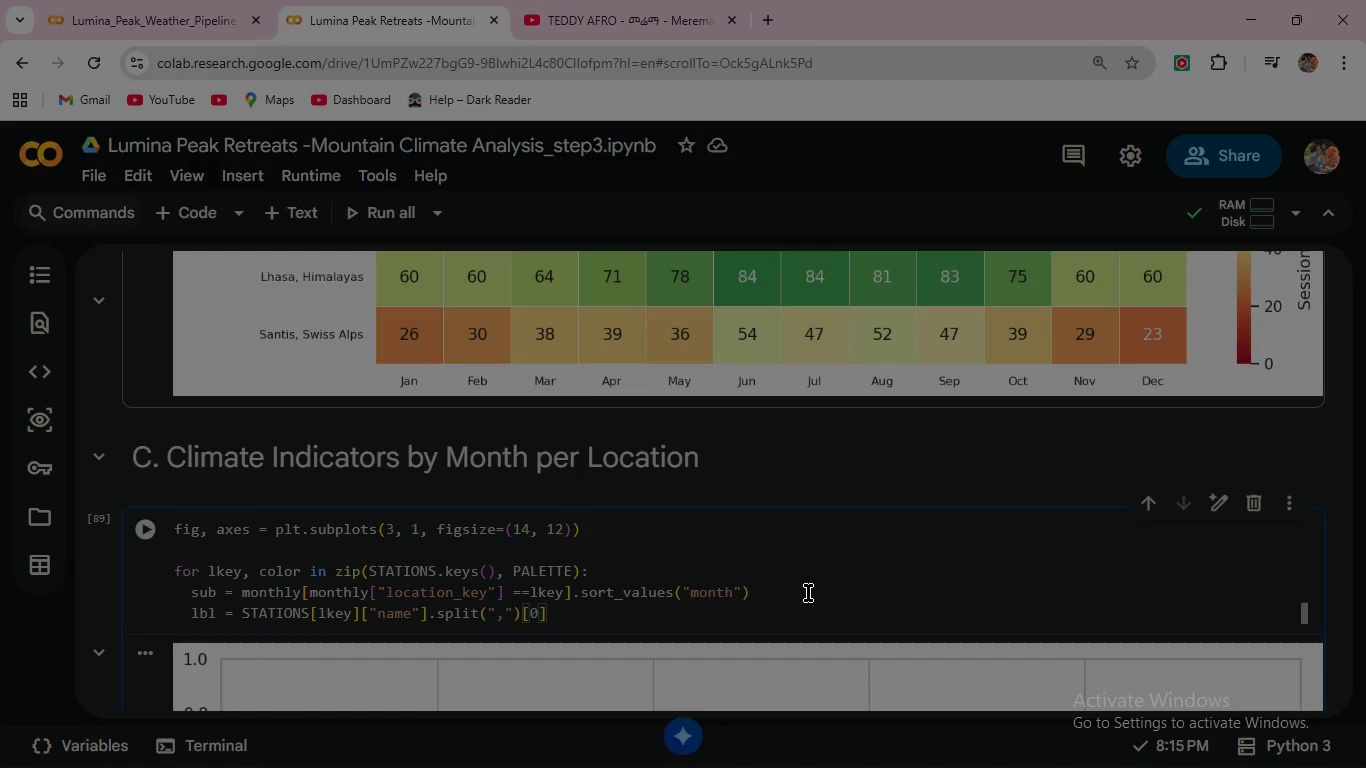 
wait(5.03)
 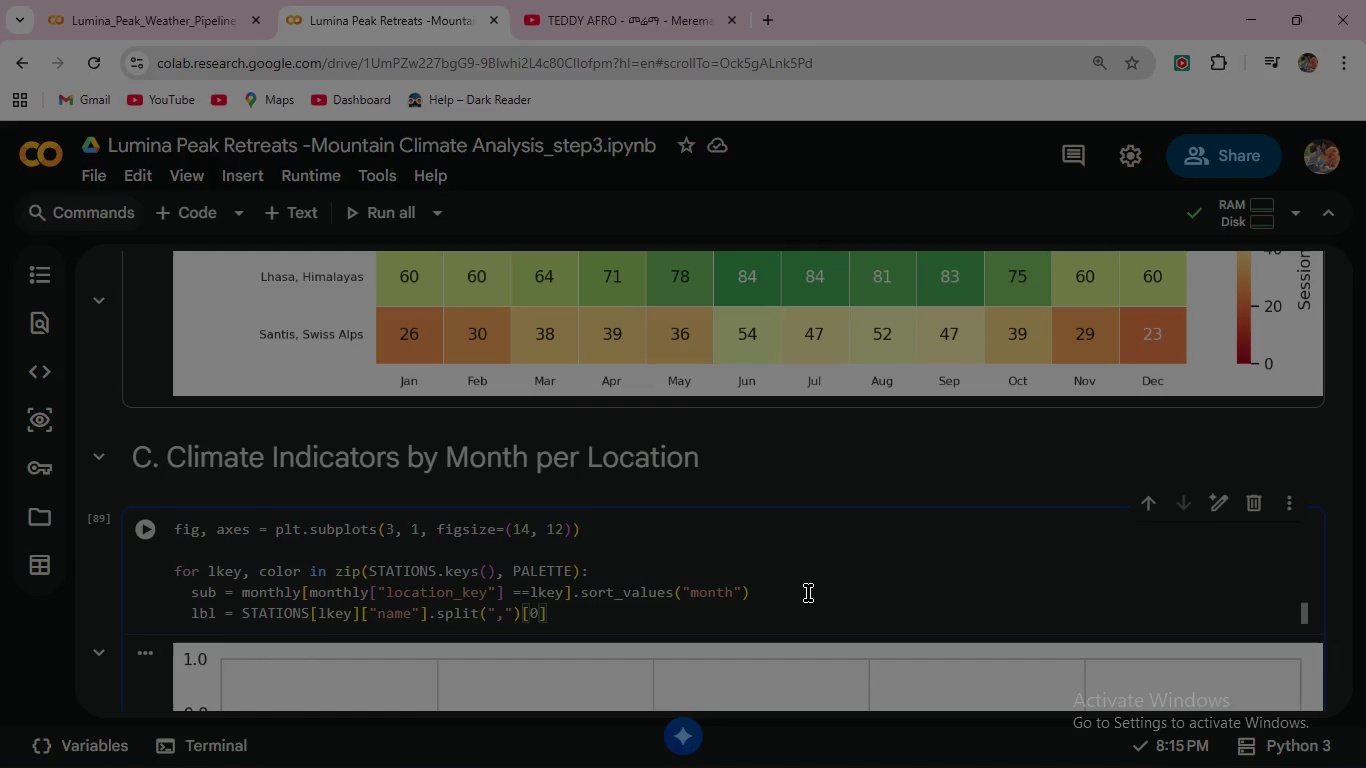 
key(ArrowRight)
 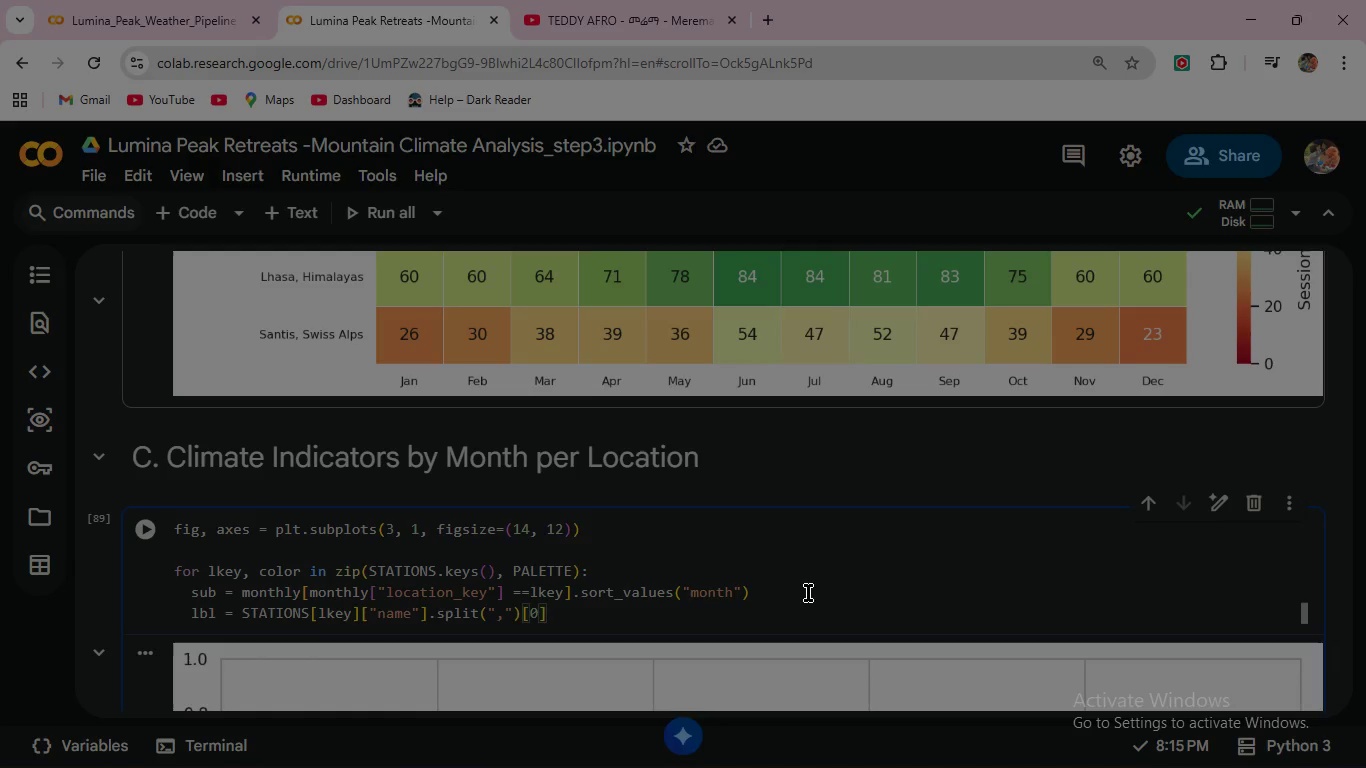 
key(Enter)
 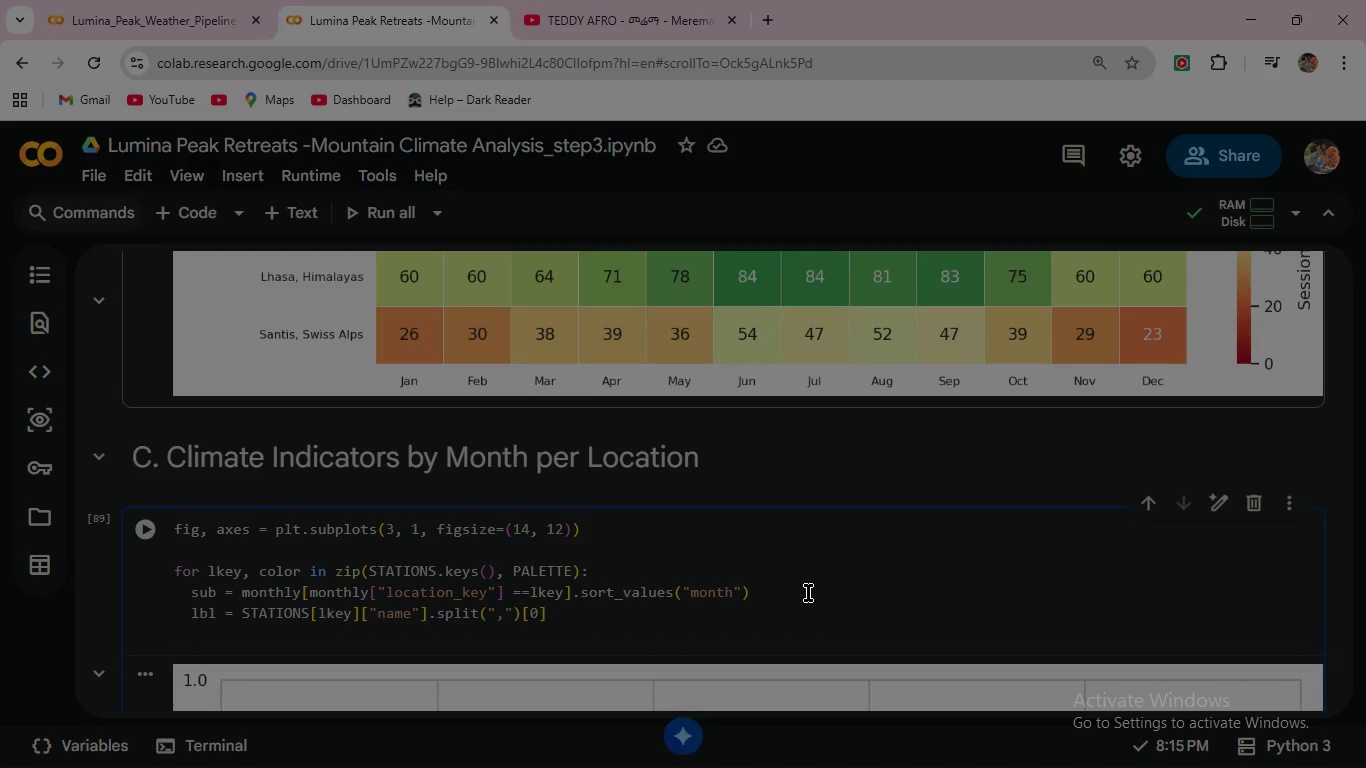 
type(axes[0)
 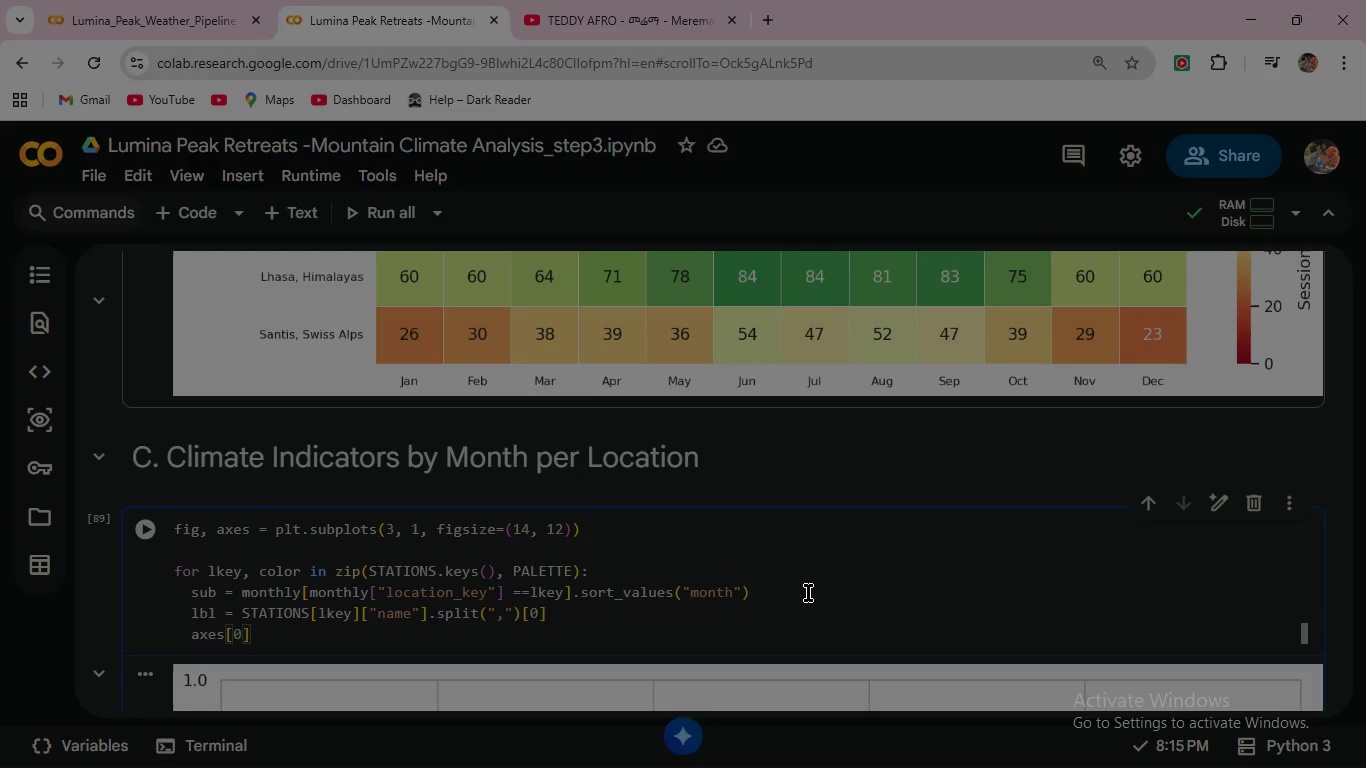 
key(ArrowRight)
 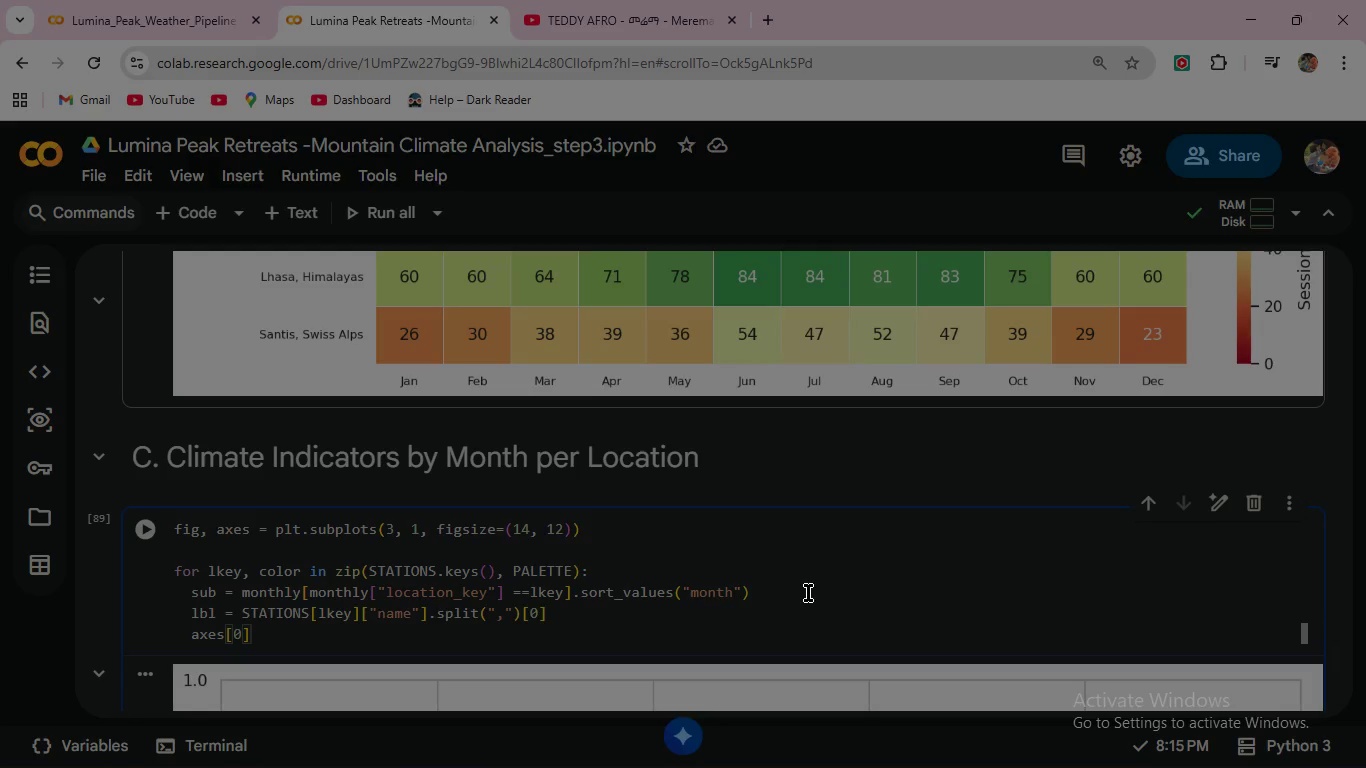 
type(.plot)
 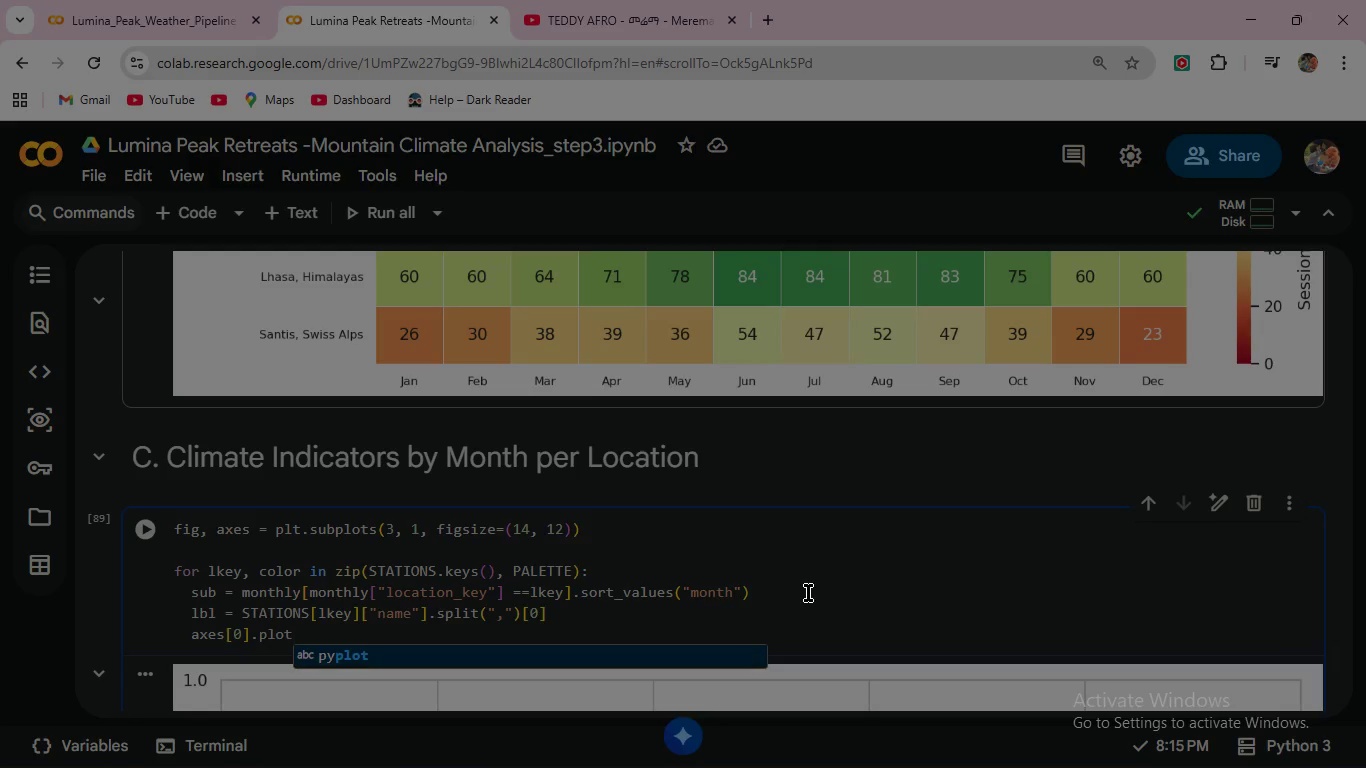 
type((sub[")
 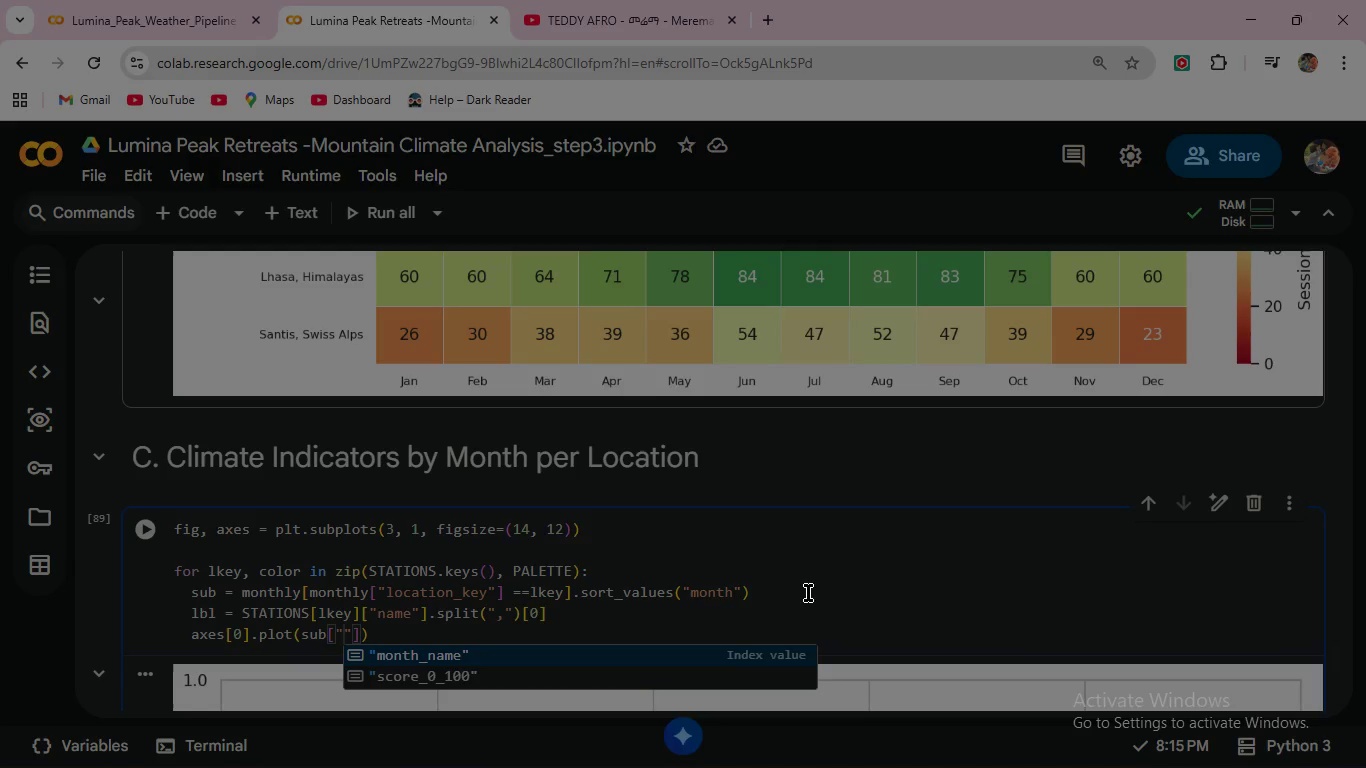 
key(Enter)
 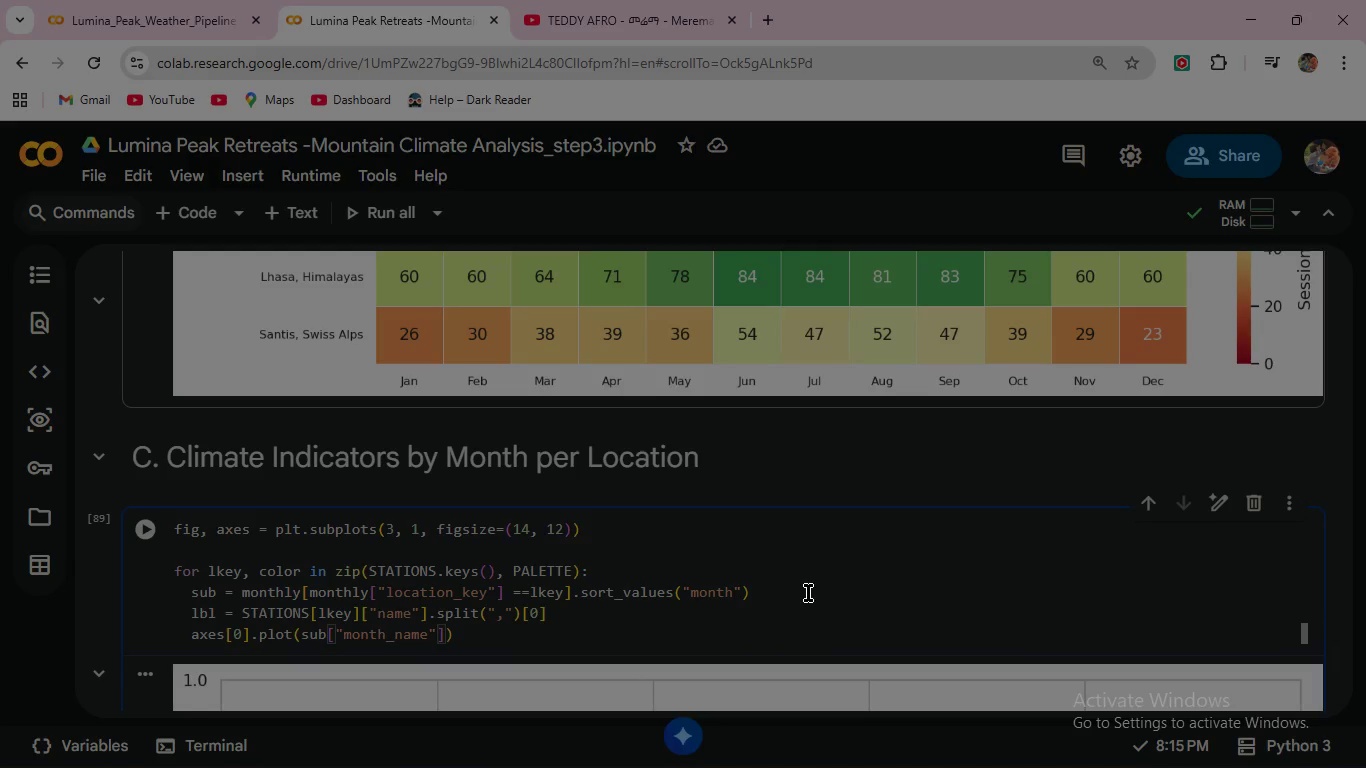 
key(ArrowRight)
 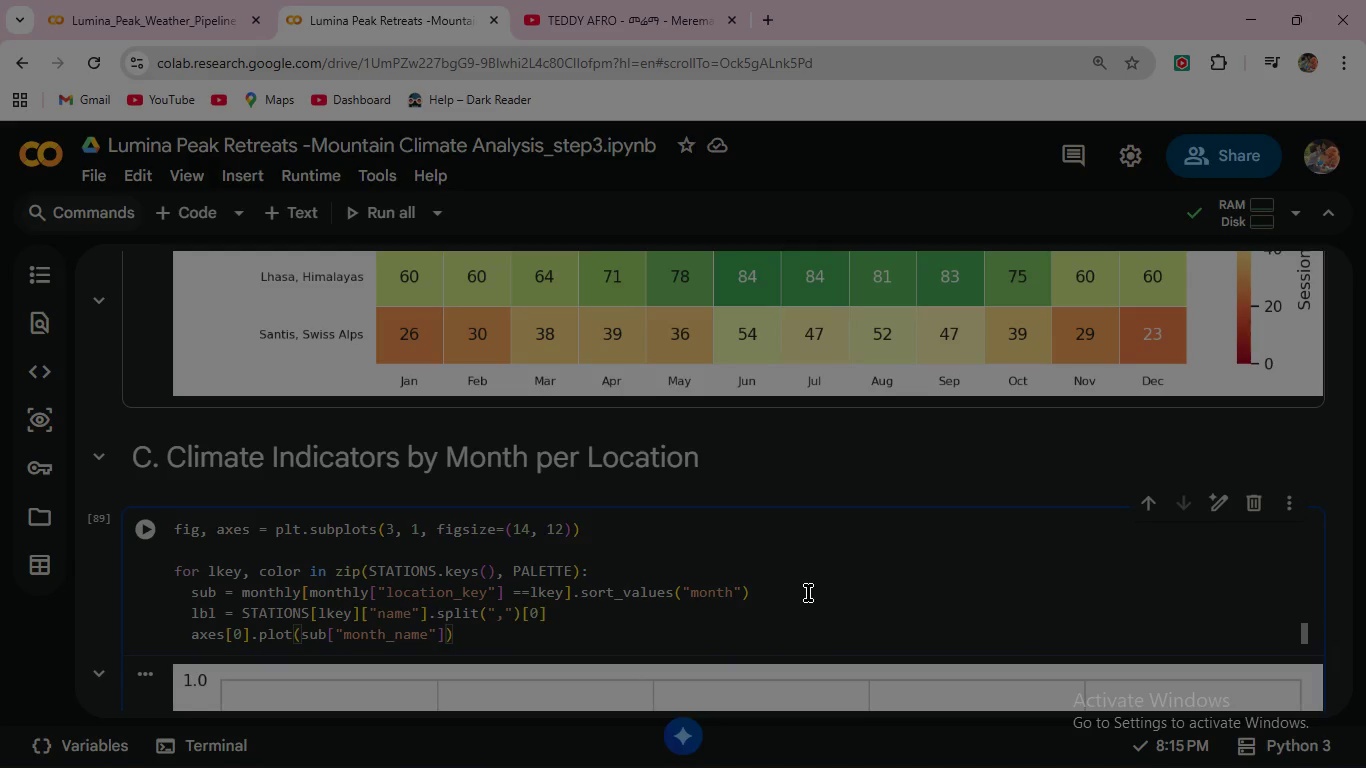 
type(, sub)
 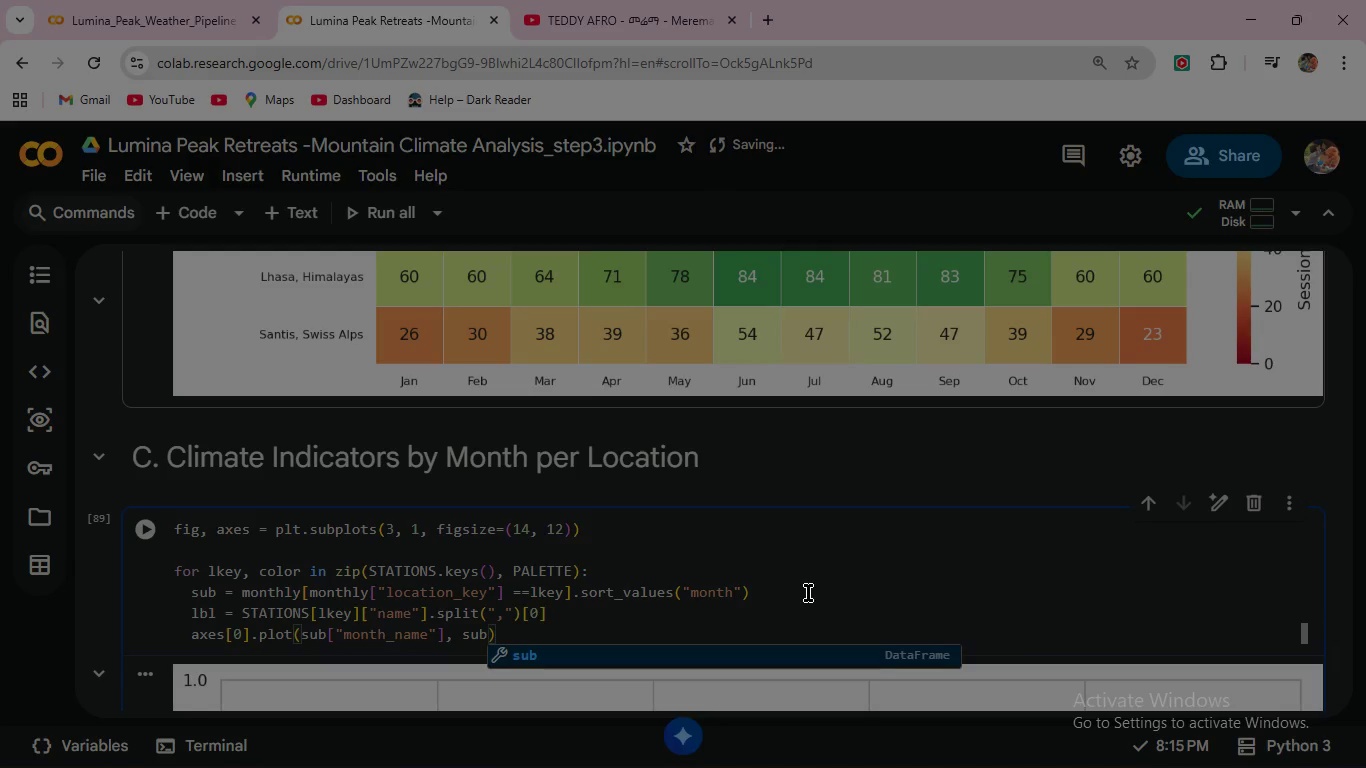 
key(BracketLeft)
 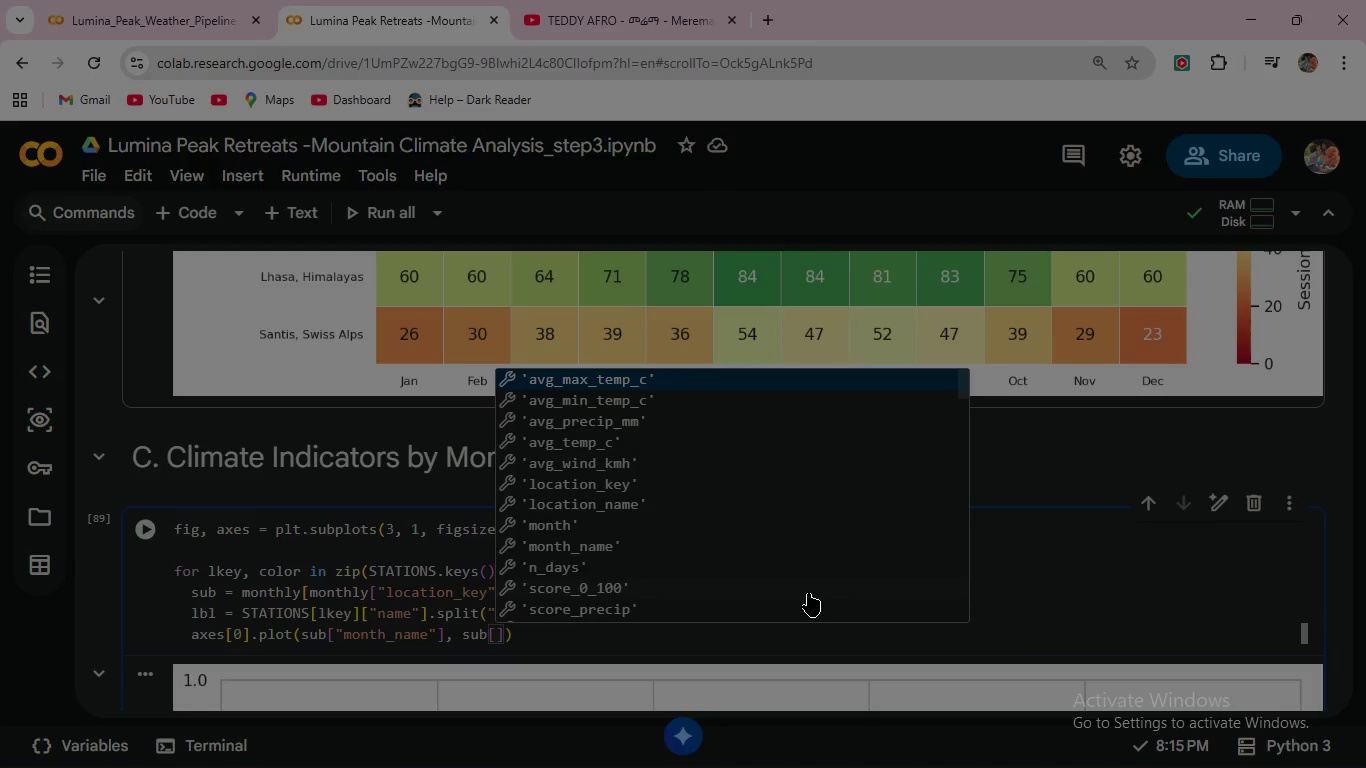 
key(Shift+ShiftRight)
 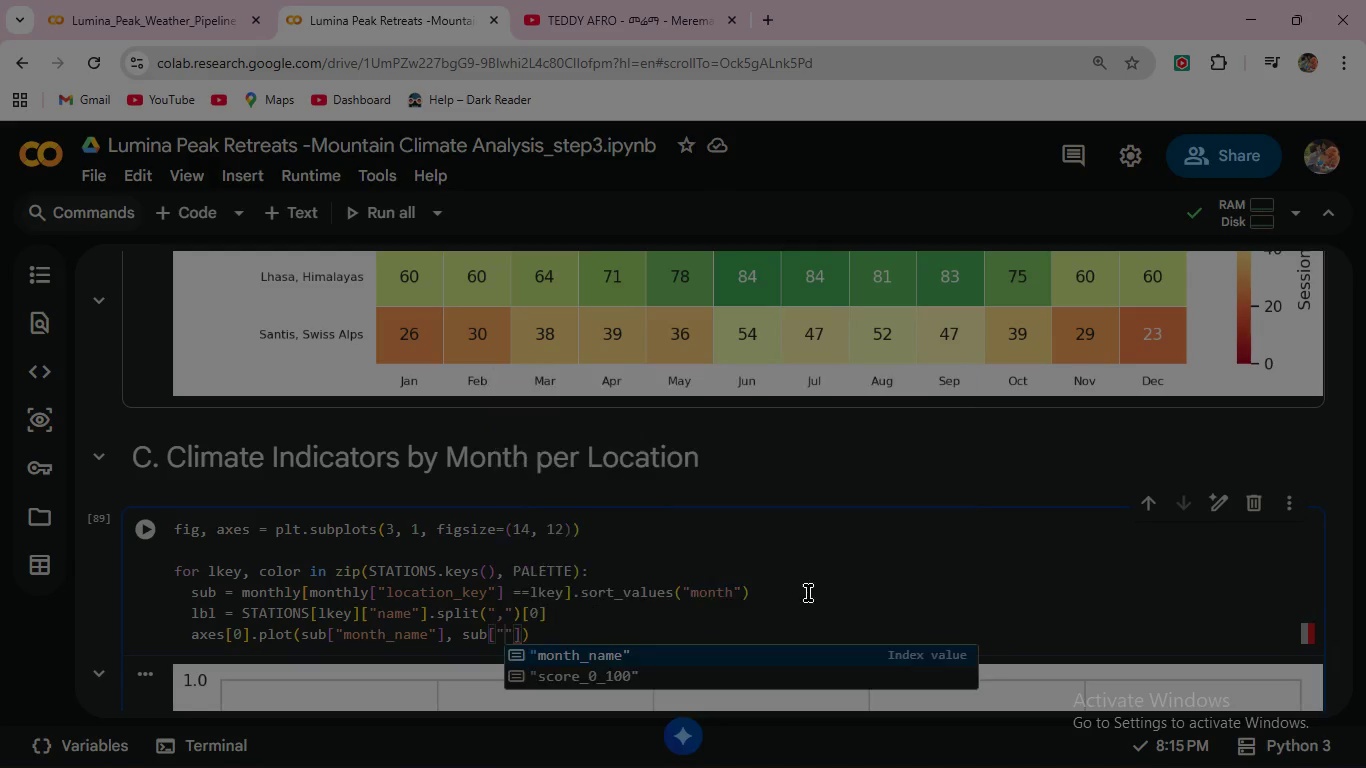 
key(Shift+Quote)
 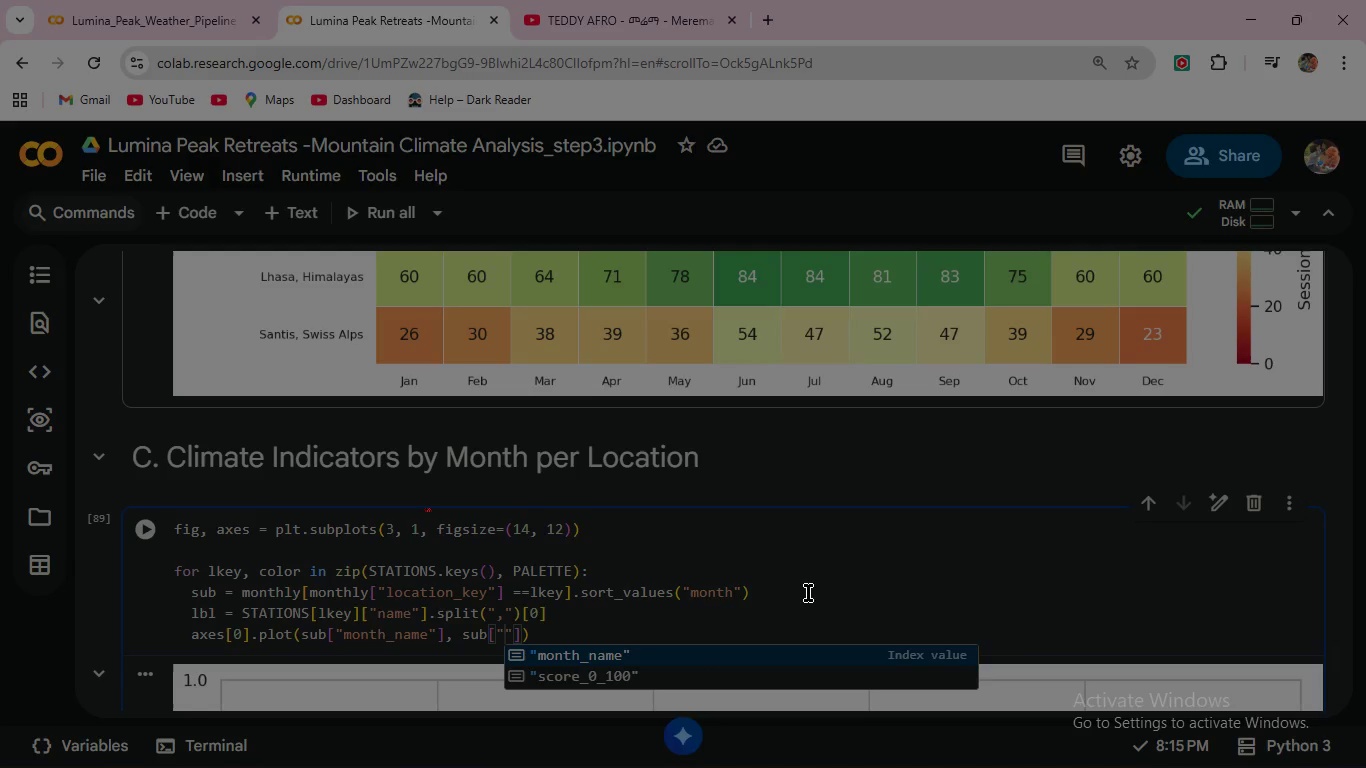 
wait(5.48)
 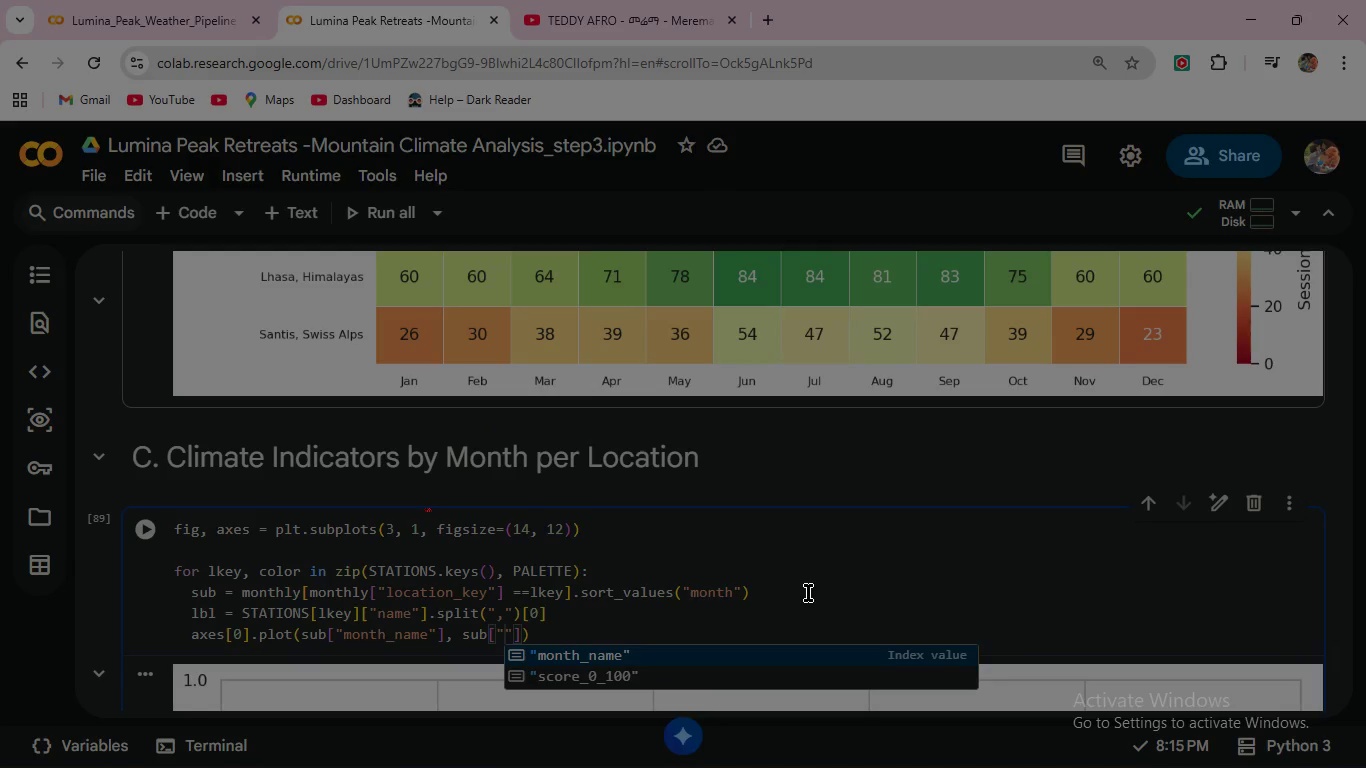 
type(avg)
 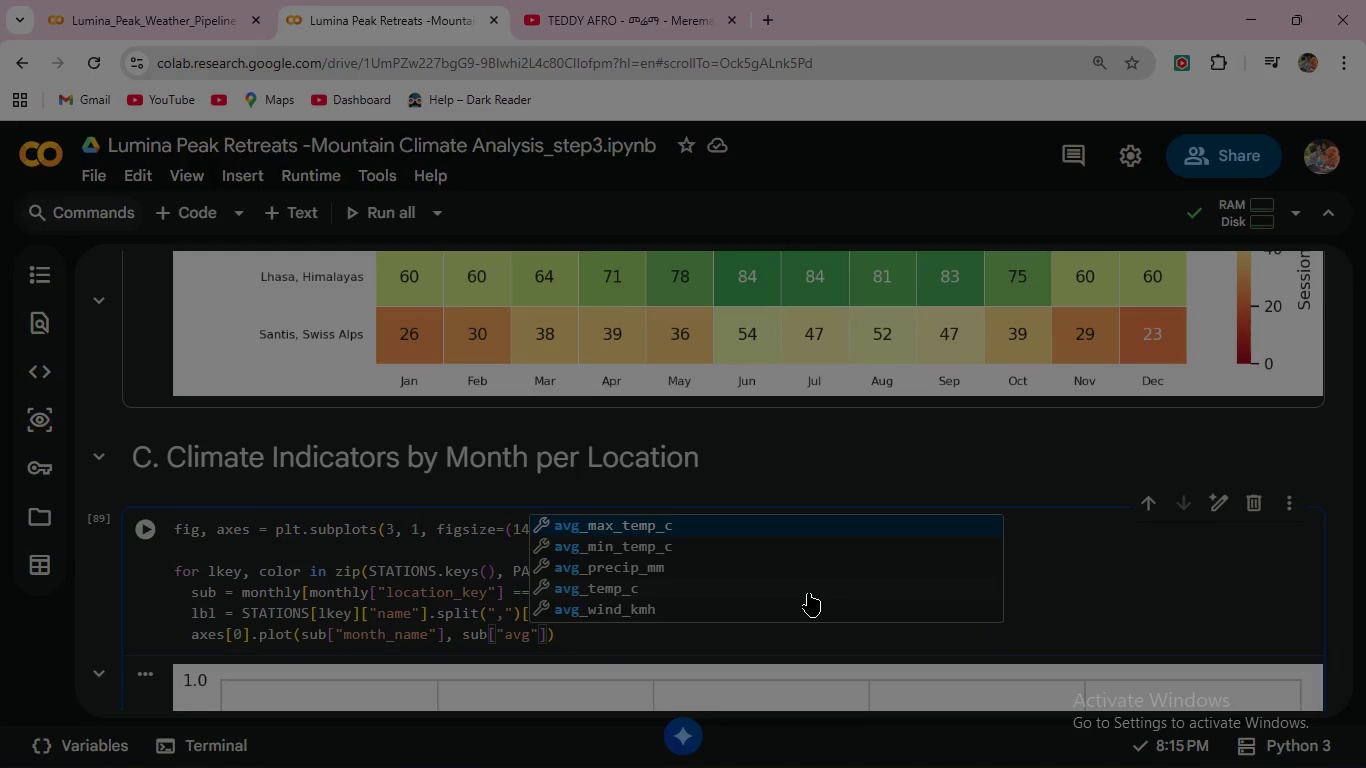 
wait(8.44)
 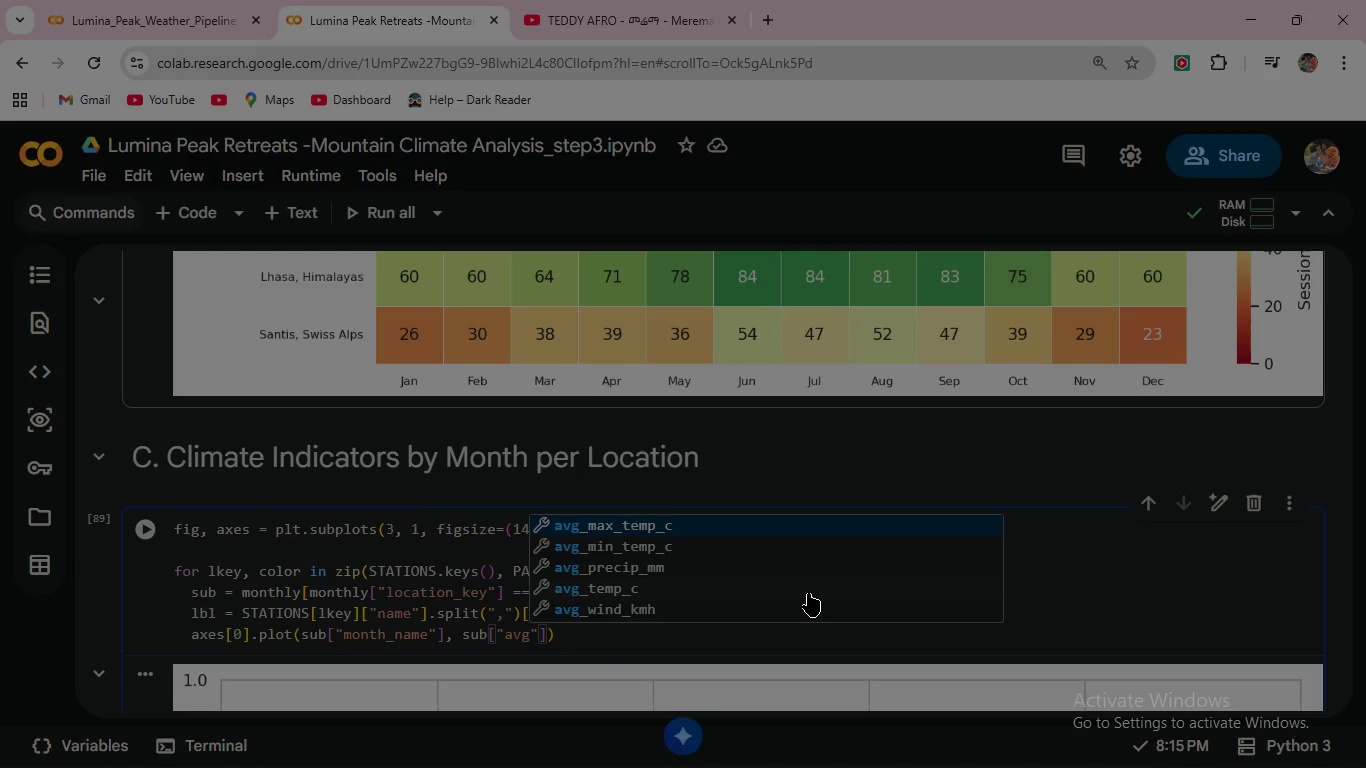 
key(ArrowDown)
 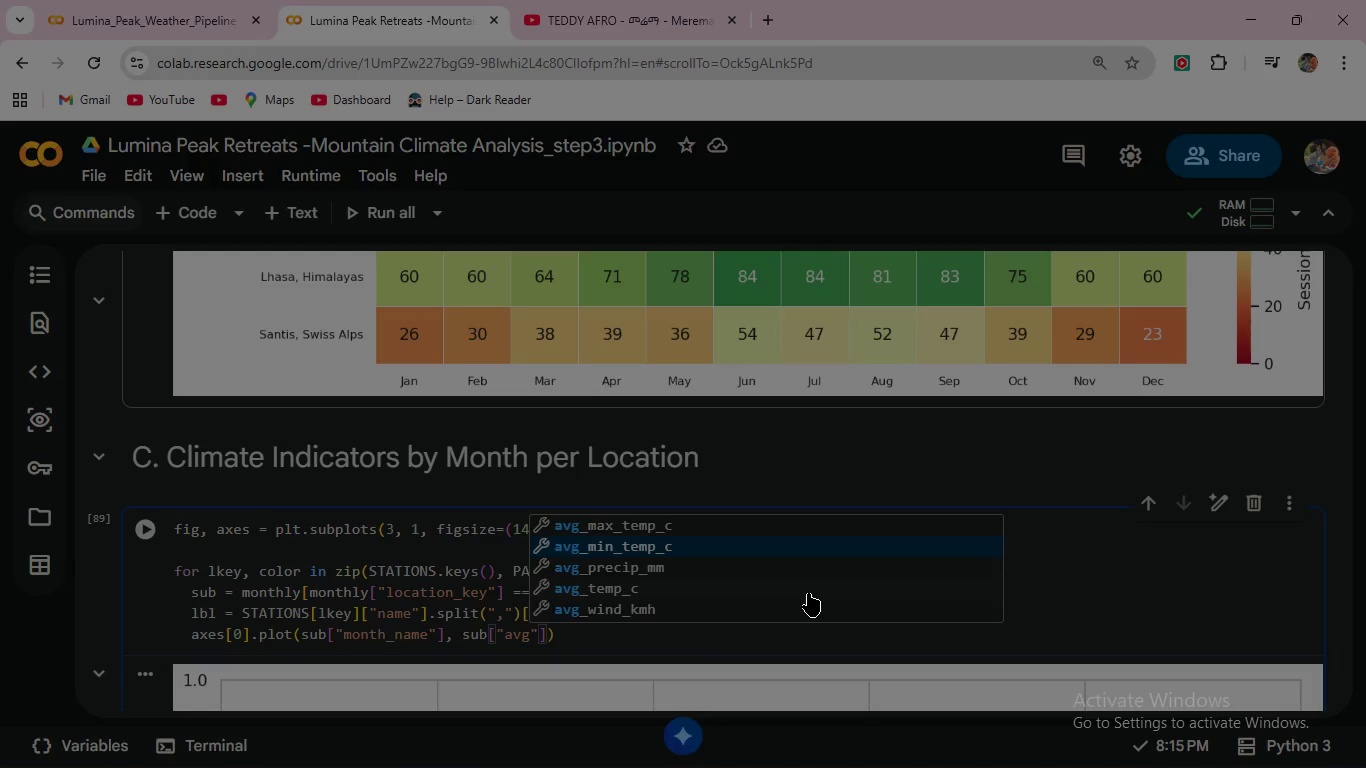 
key(ArrowDown)
 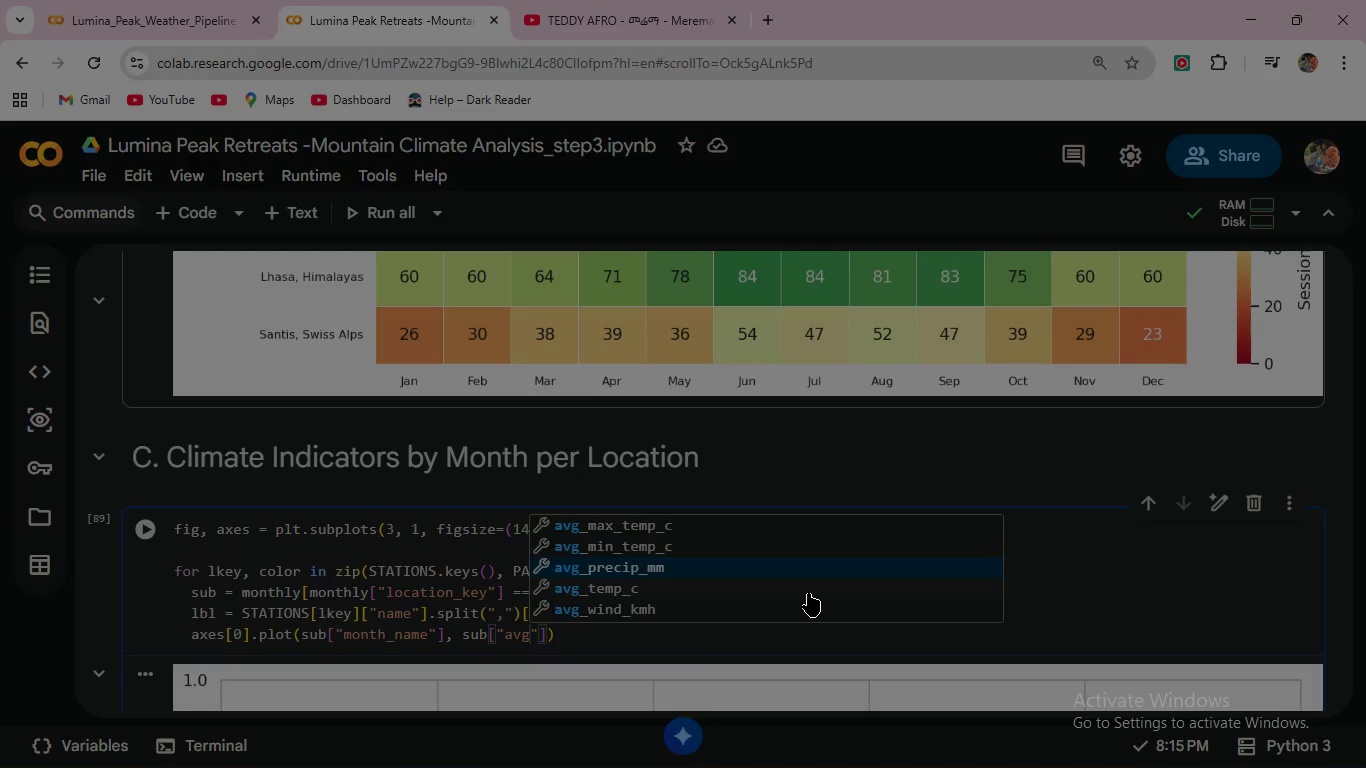 
key(ArrowDown)
 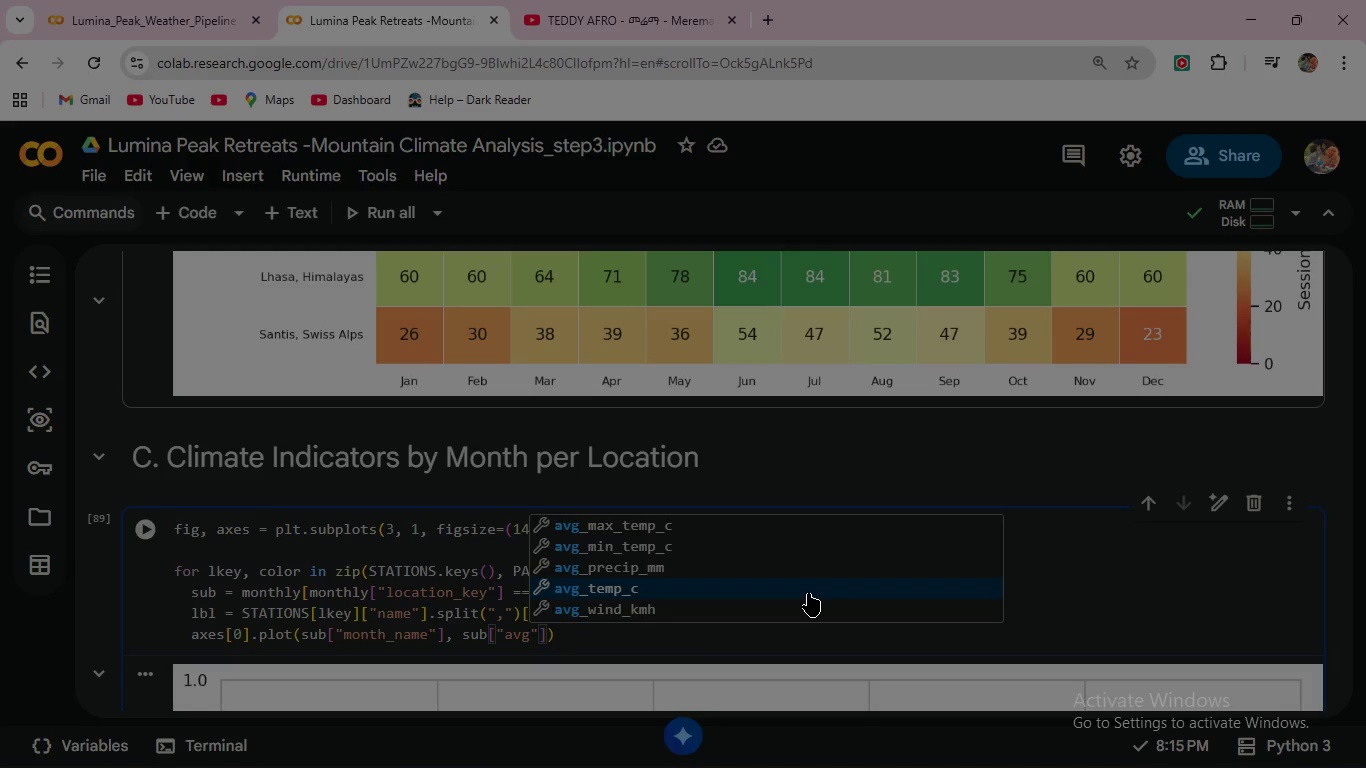 
key(Enter)
 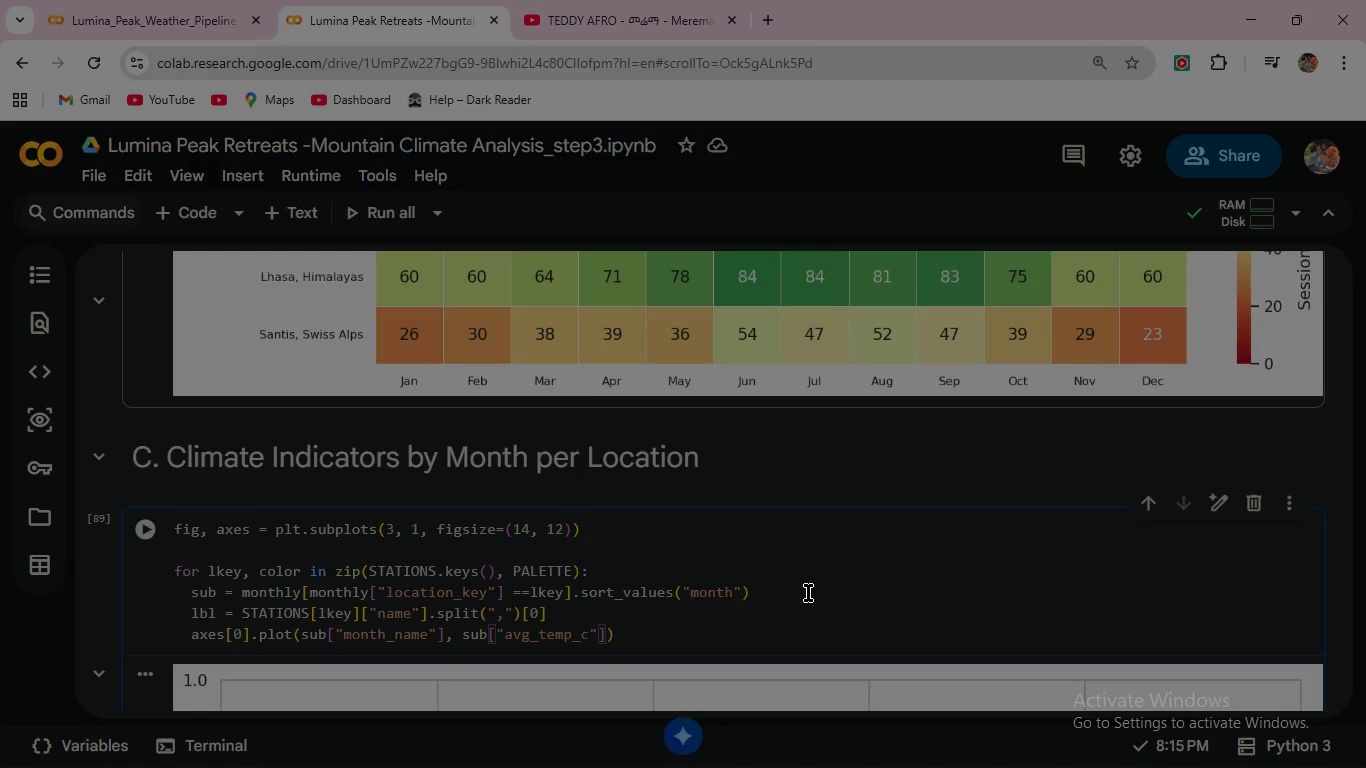 
key(ArrowRight)
 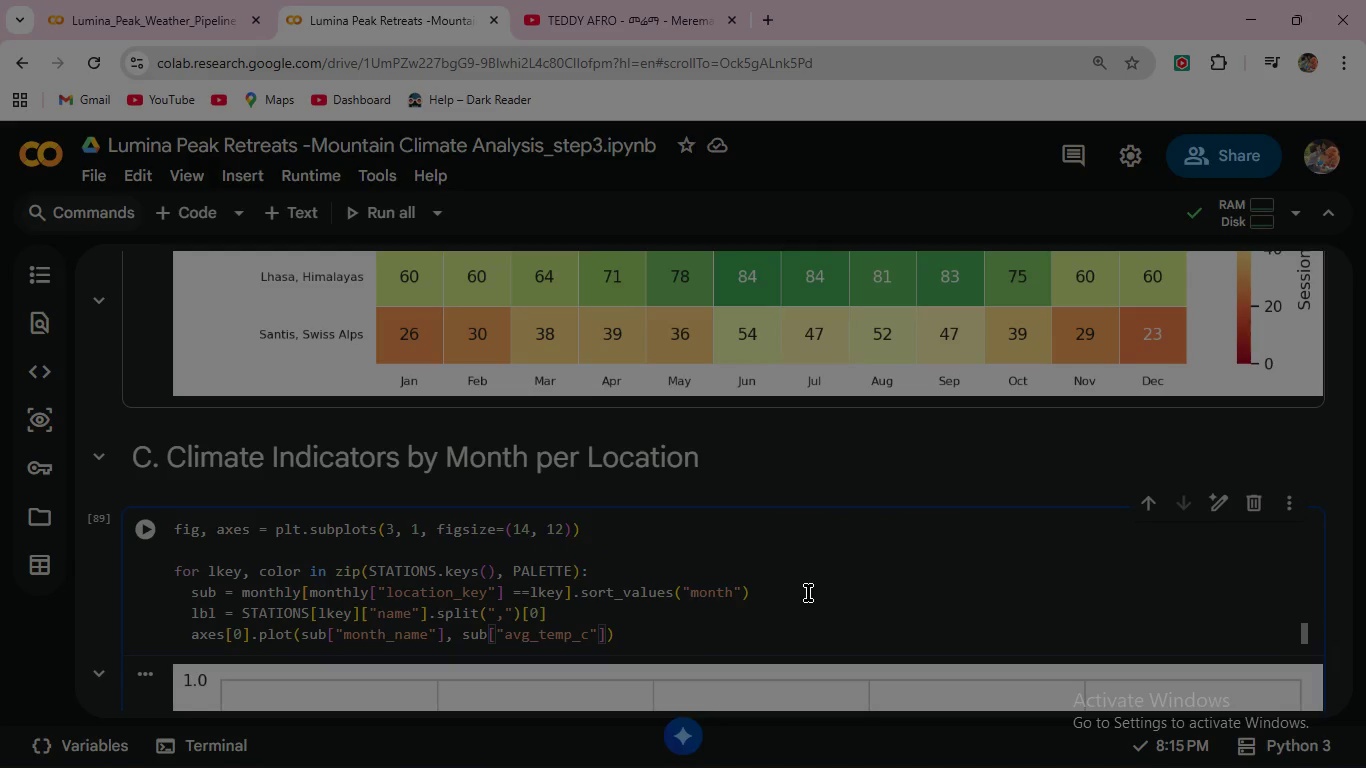 
key(ArrowRight)
 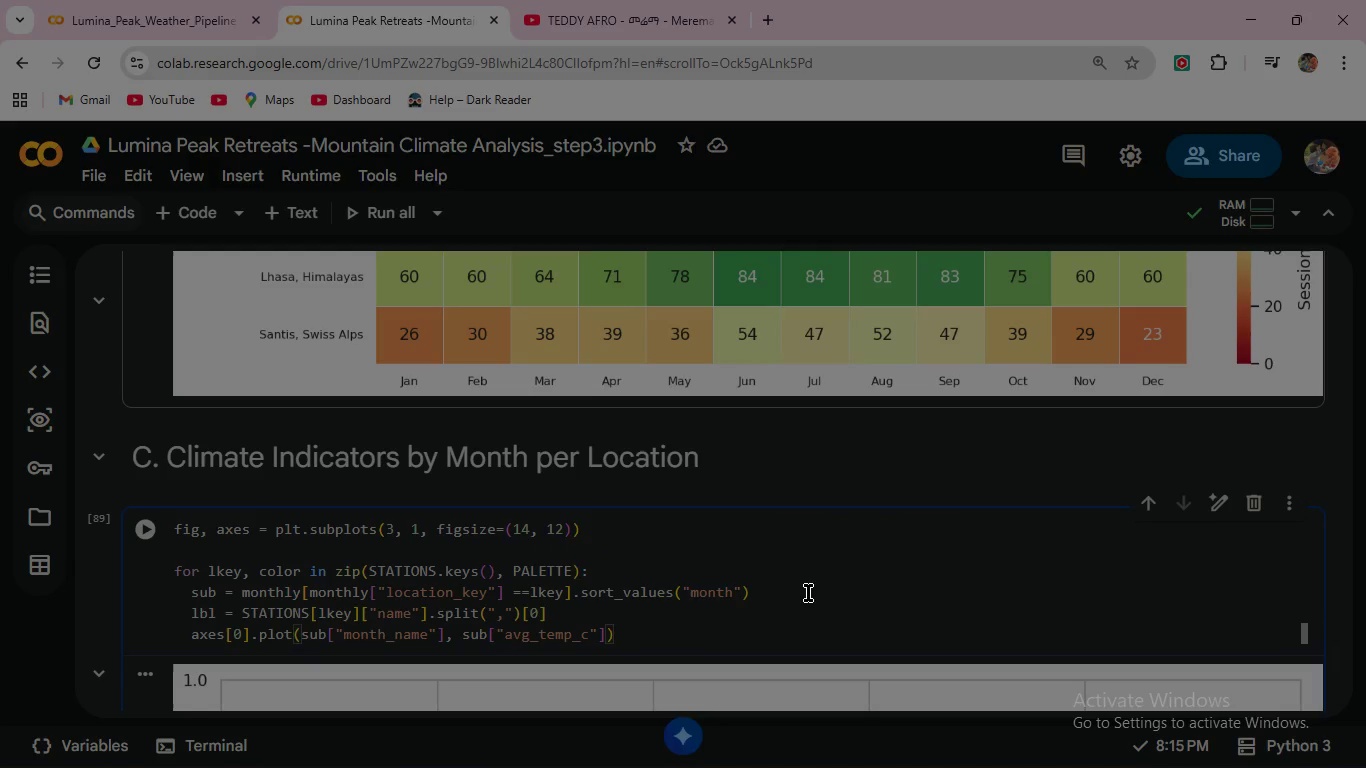 
key(Comma)
 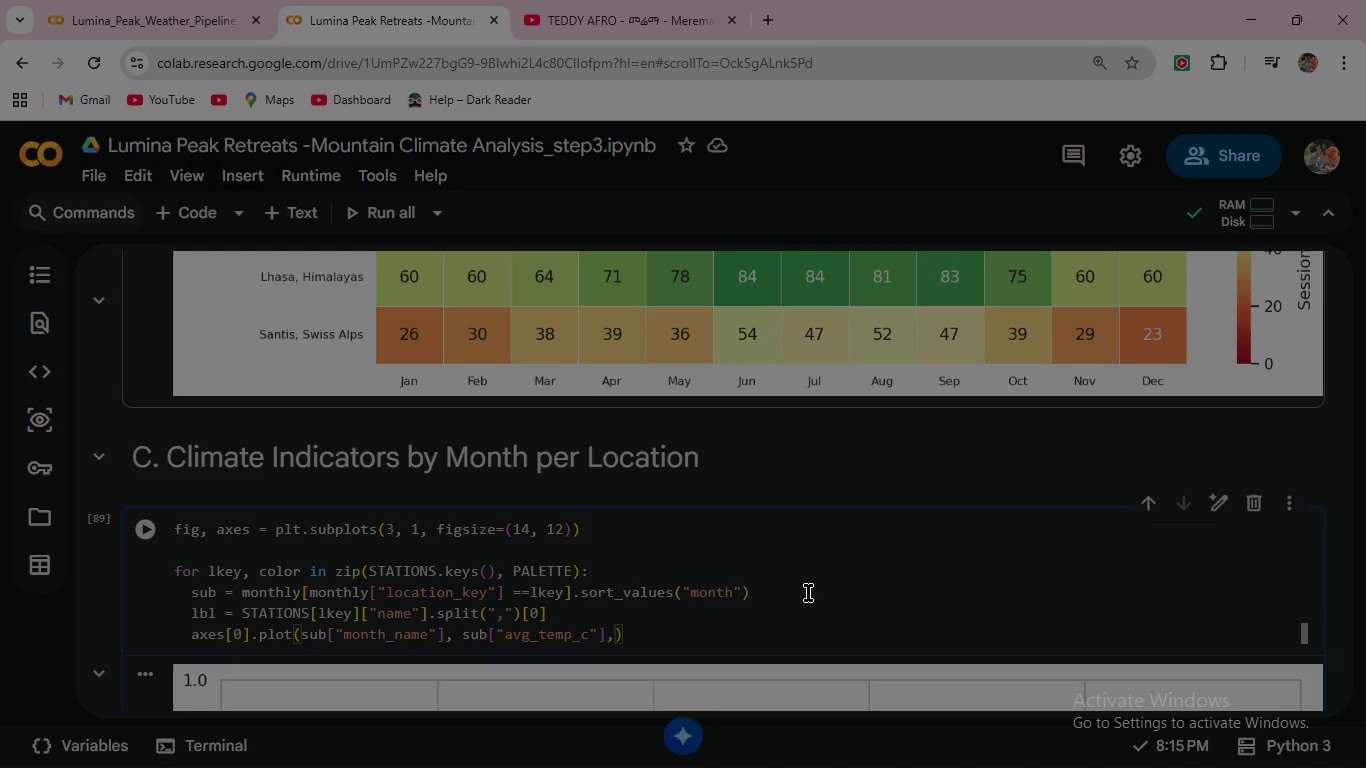 
key(Enter)
 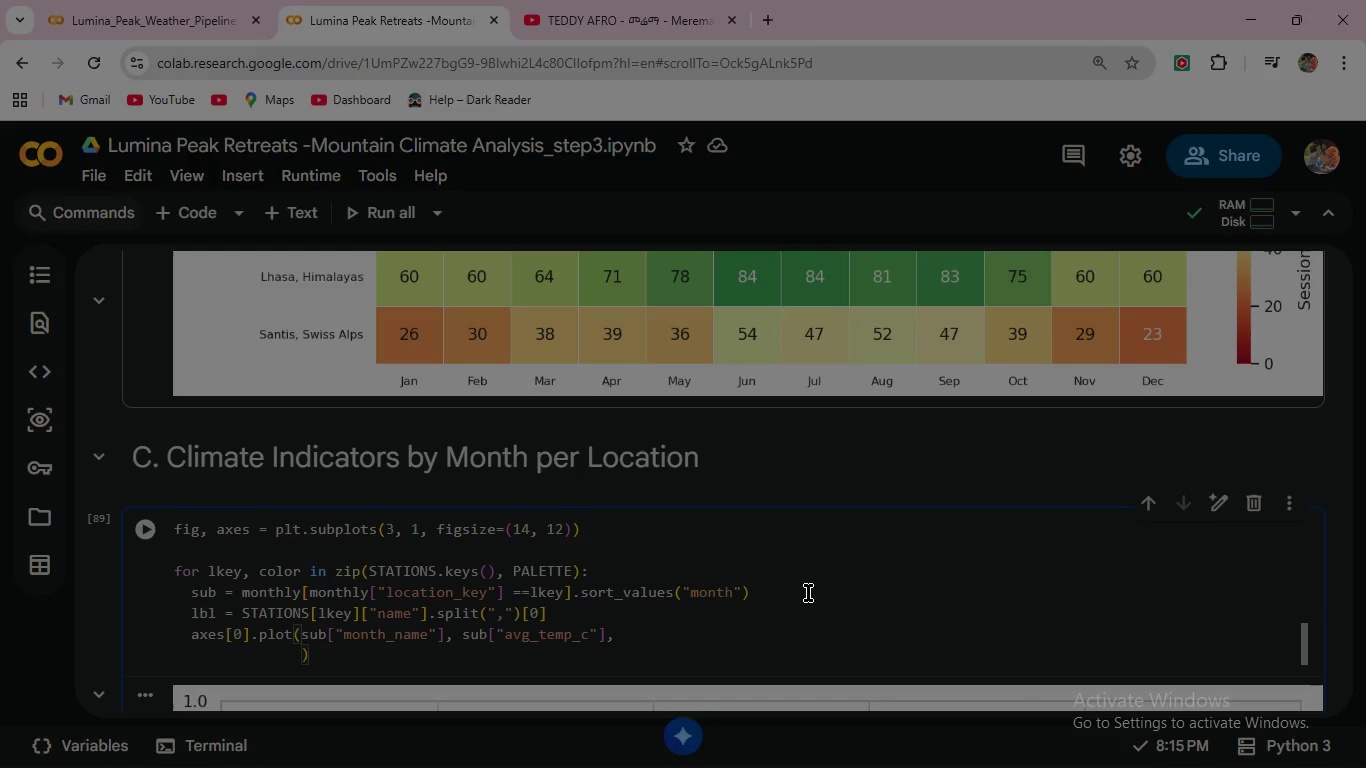 
type(marker="0)
key(Backspace)
type(o)
 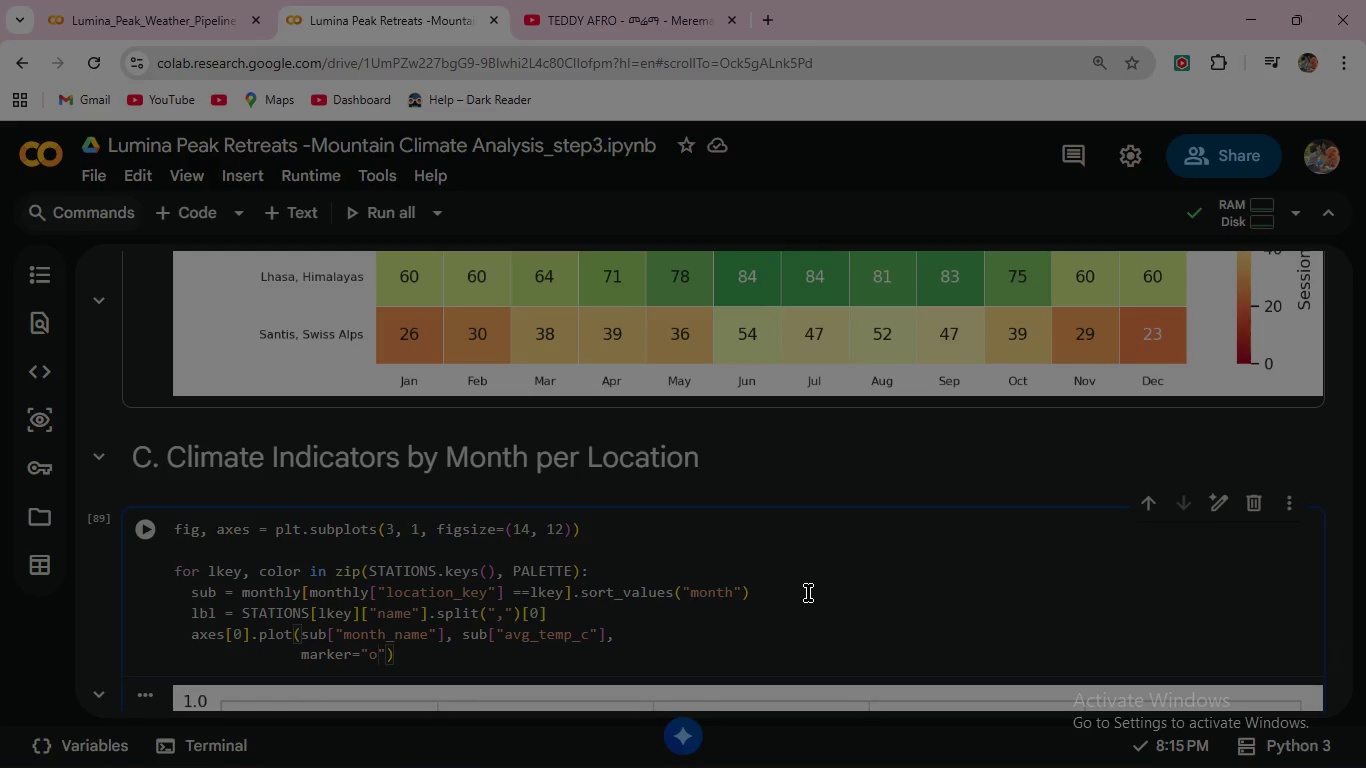 
key(ArrowRight)
 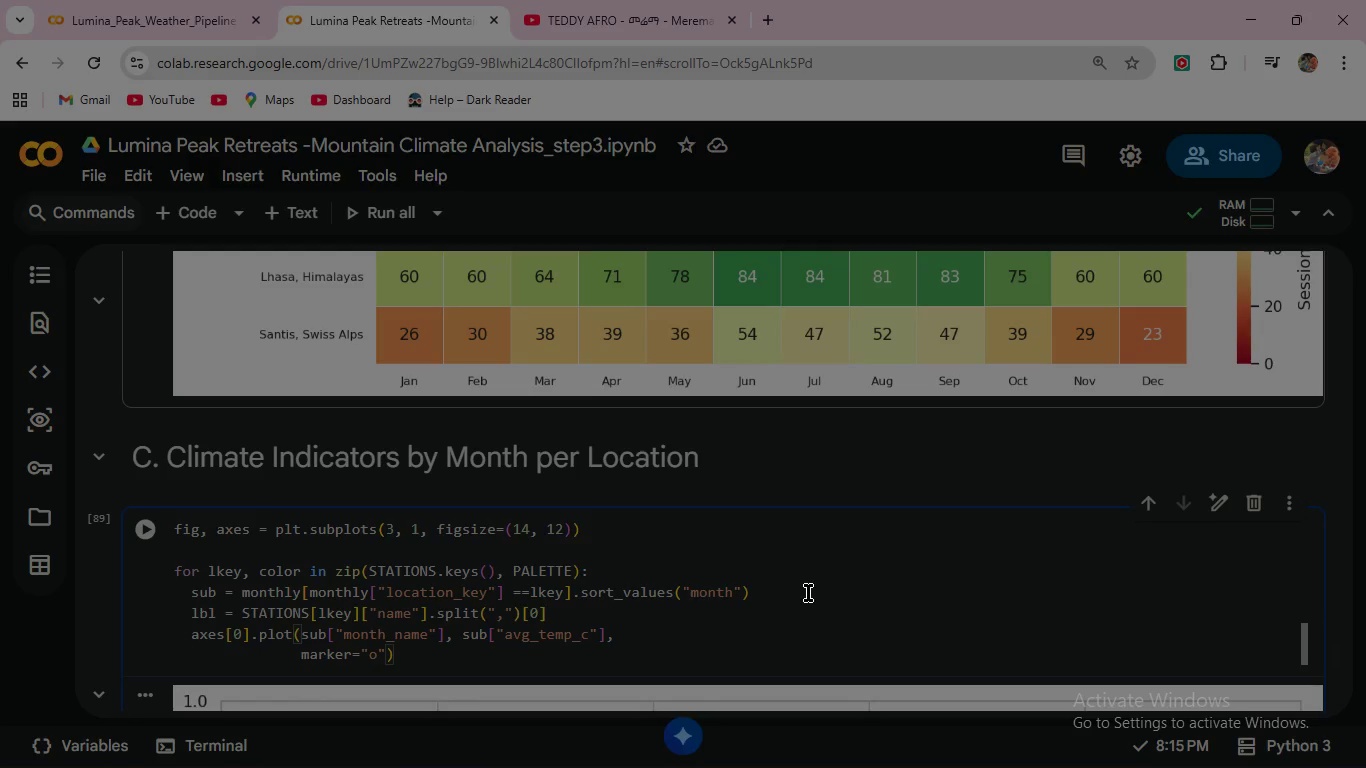 
type(, color=color, label)
 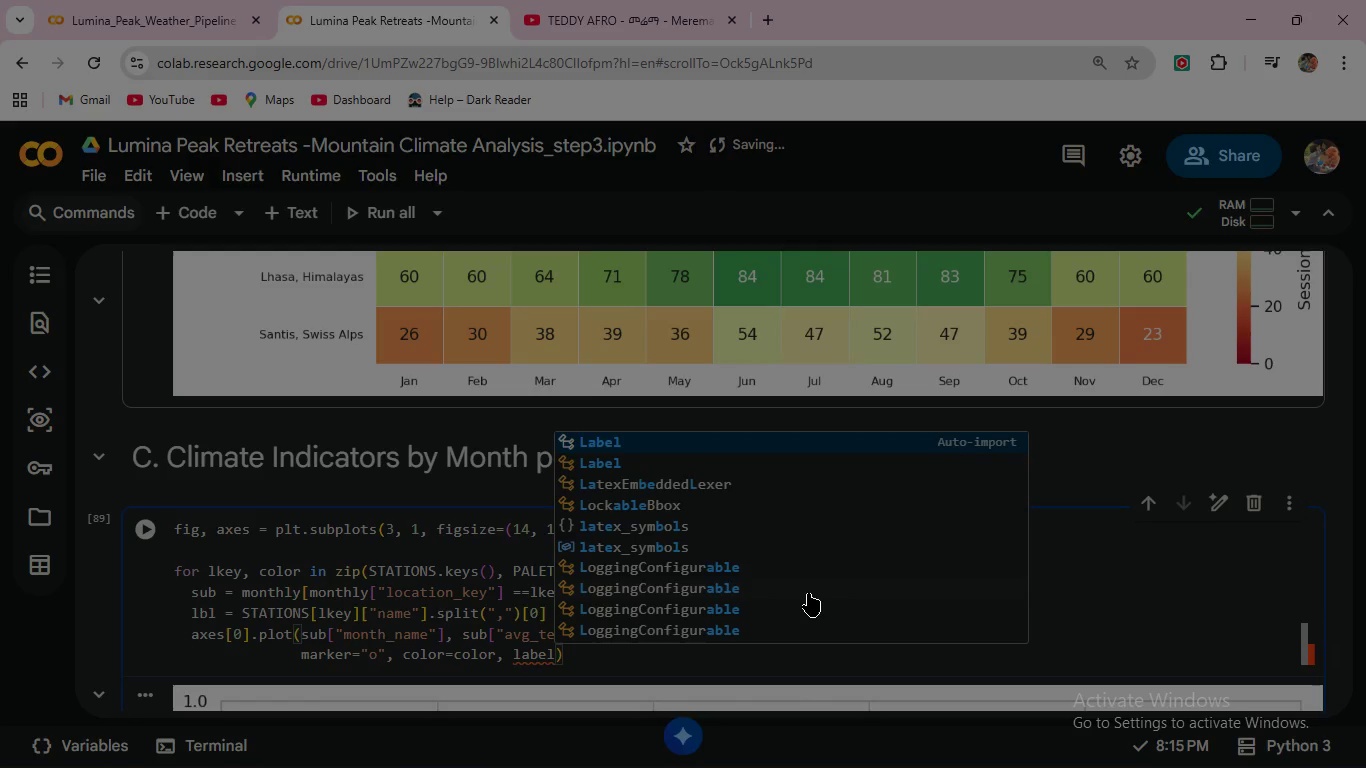 
type(=lbl, linewidth=1.8)
 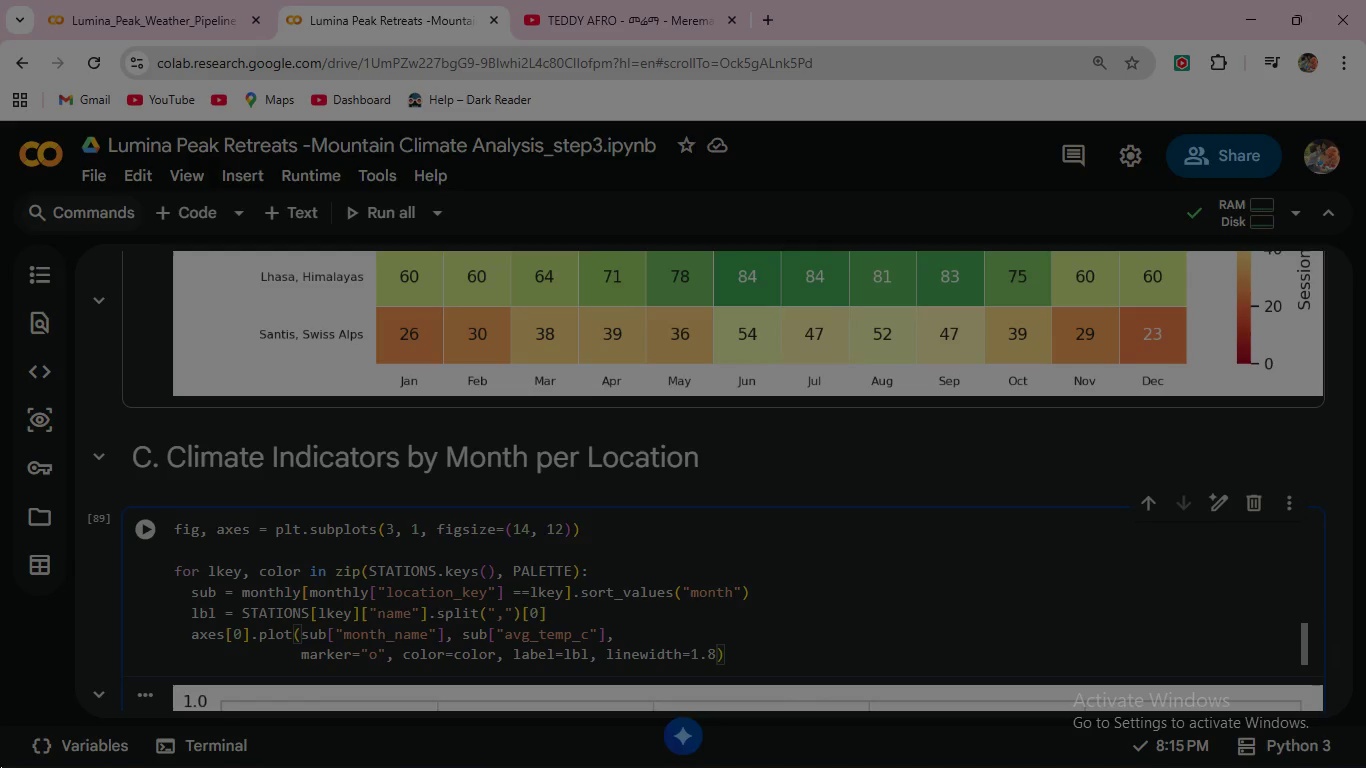 
wait(5.39)
 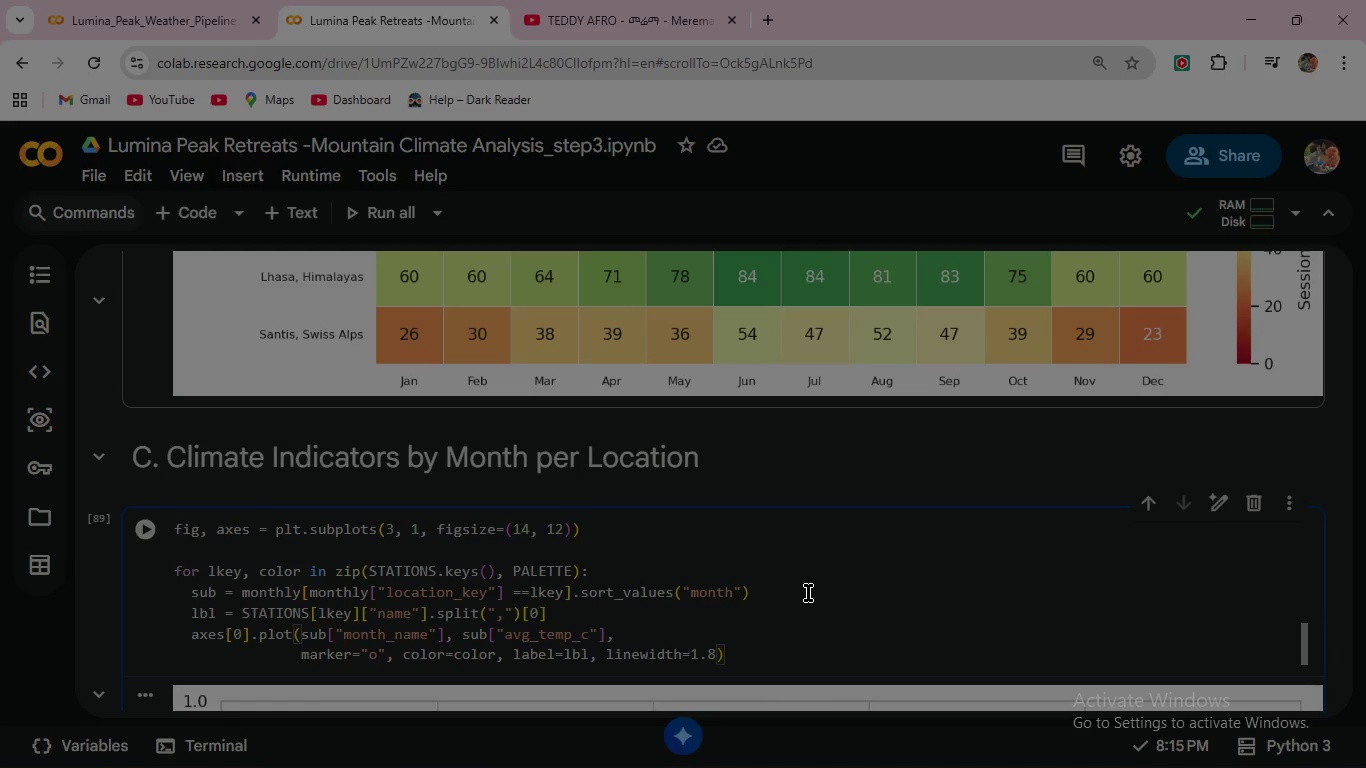 
left_click([145, 520])
 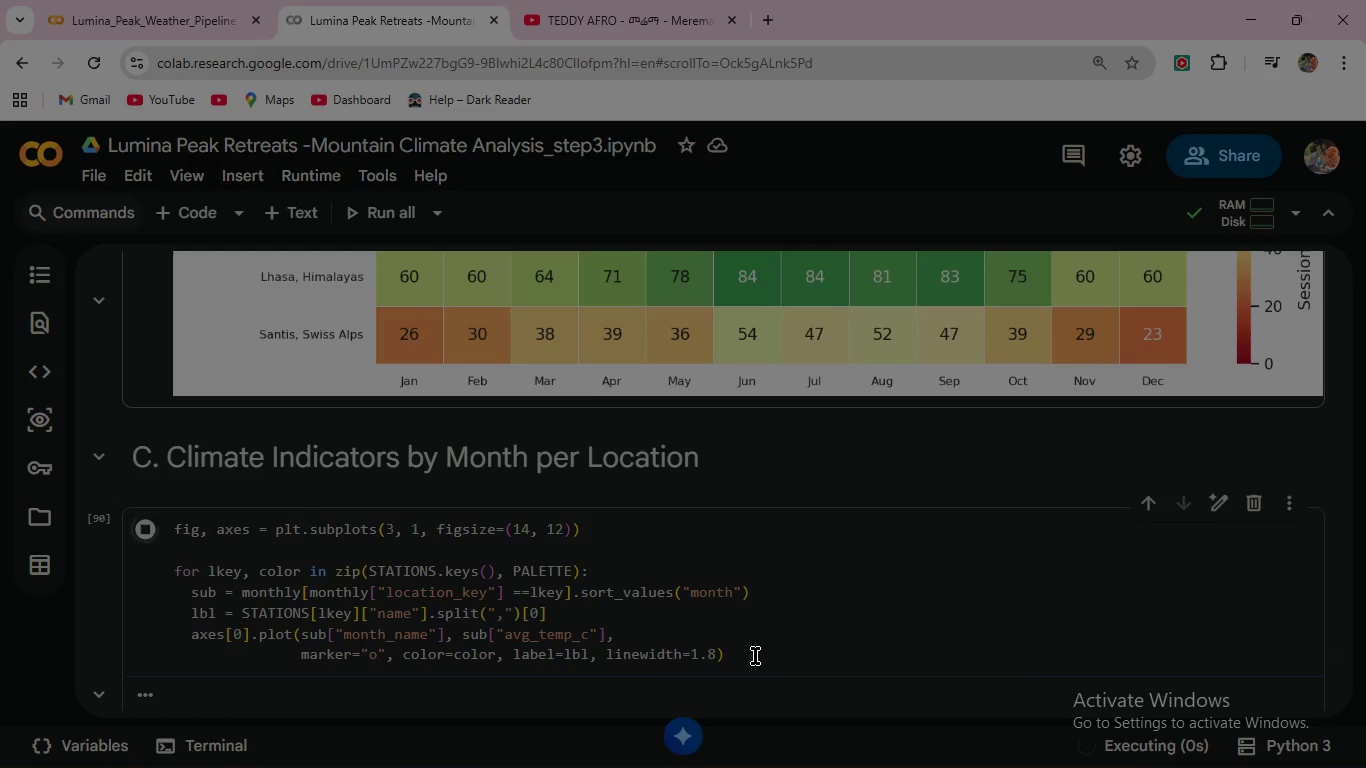 
scroll: coordinate [755, 656], scroll_direction: down, amount: 1.0
 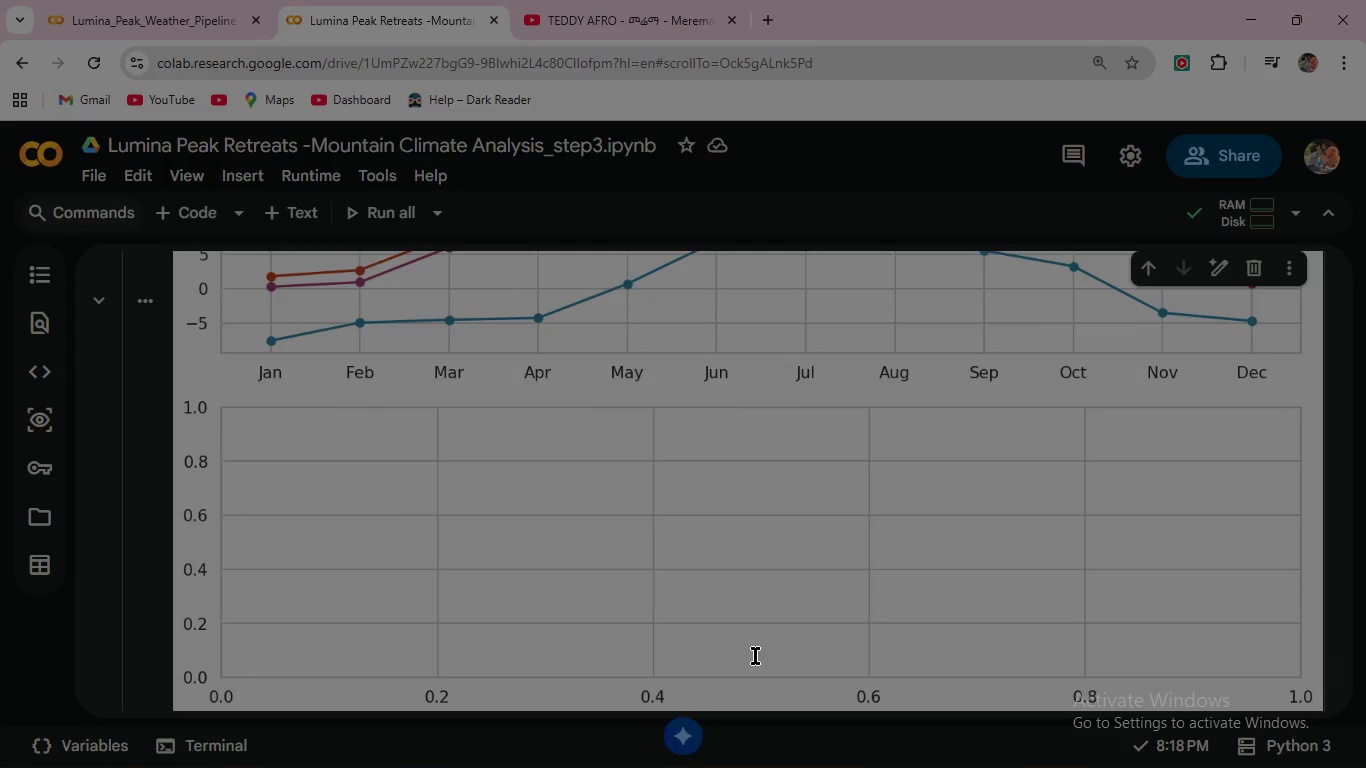 
scroll: coordinate [709, 563], scroll_direction: up, amount: 9.0
 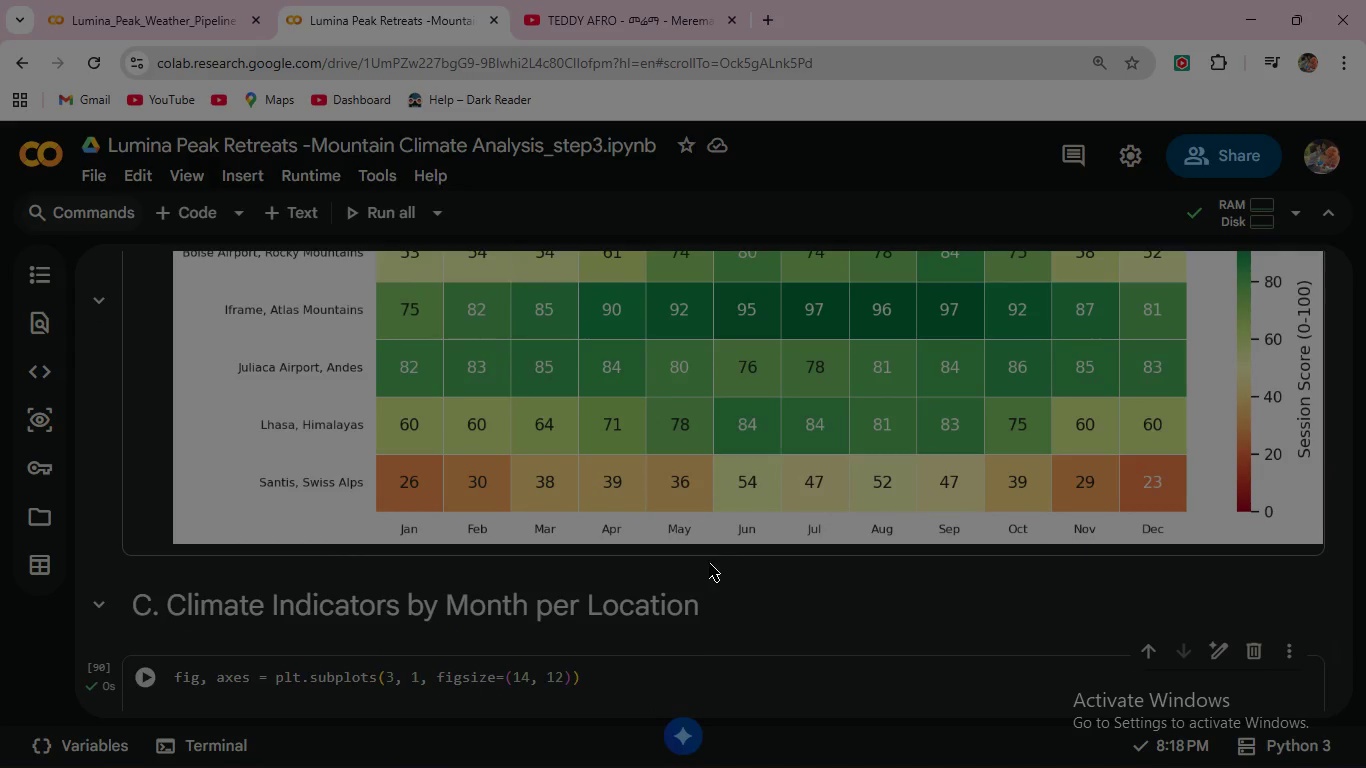 
scroll: coordinate [709, 563], scroll_direction: down, amount: 3.0
 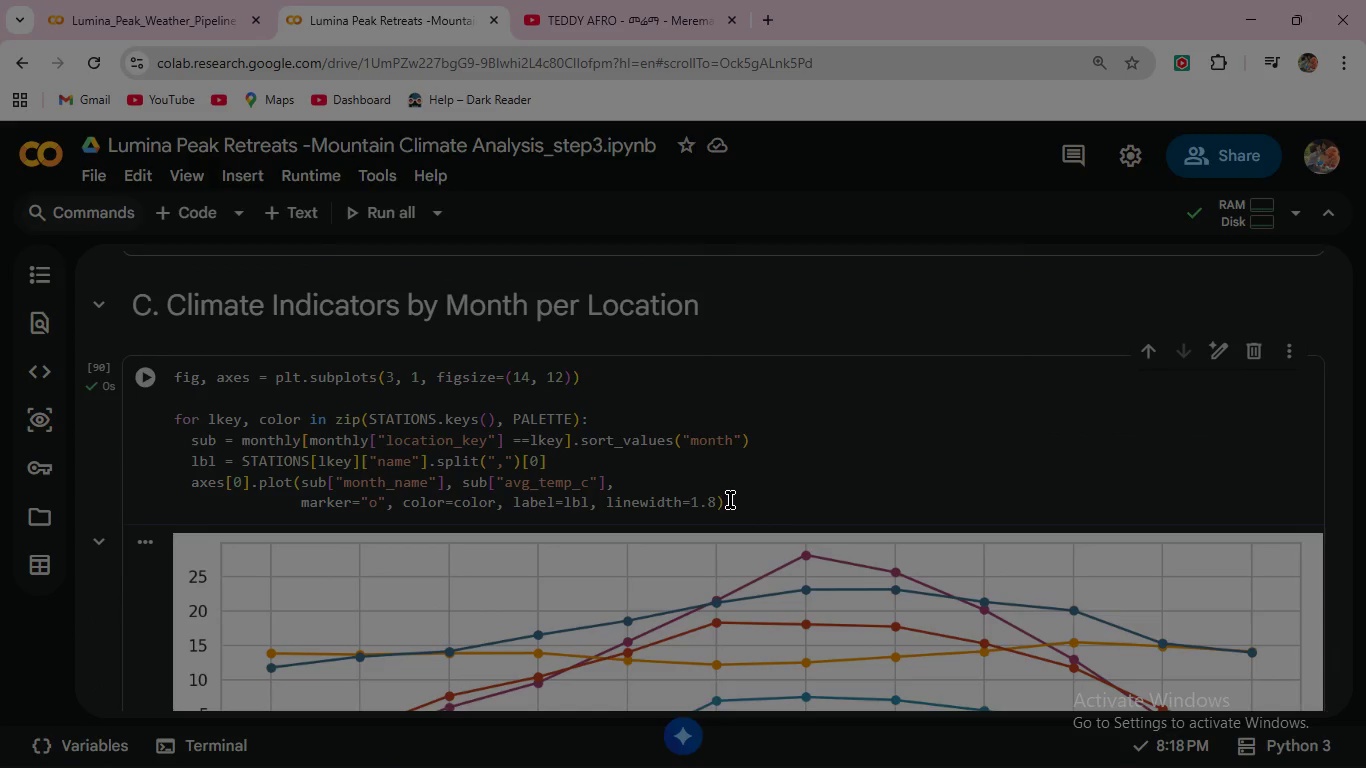 
left_click([731, 501])
 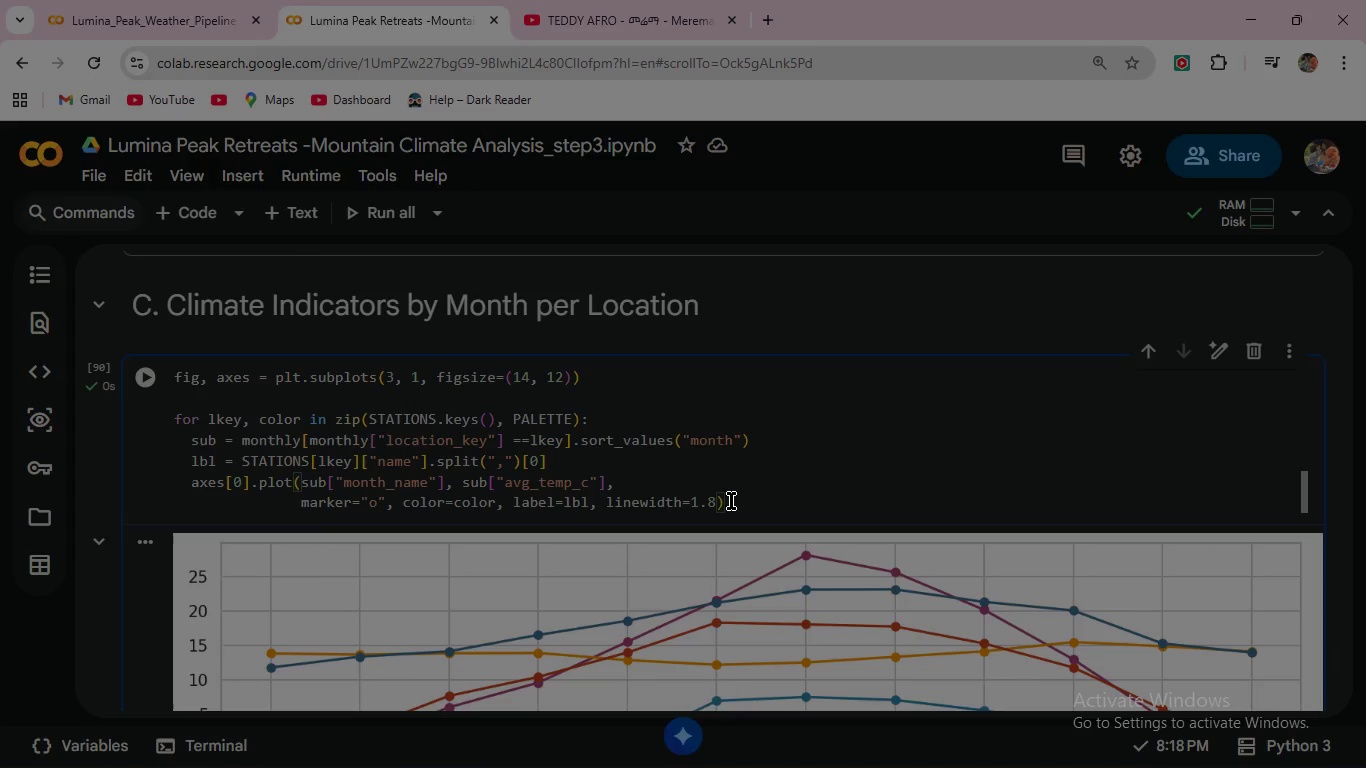 
wait(24.28)
 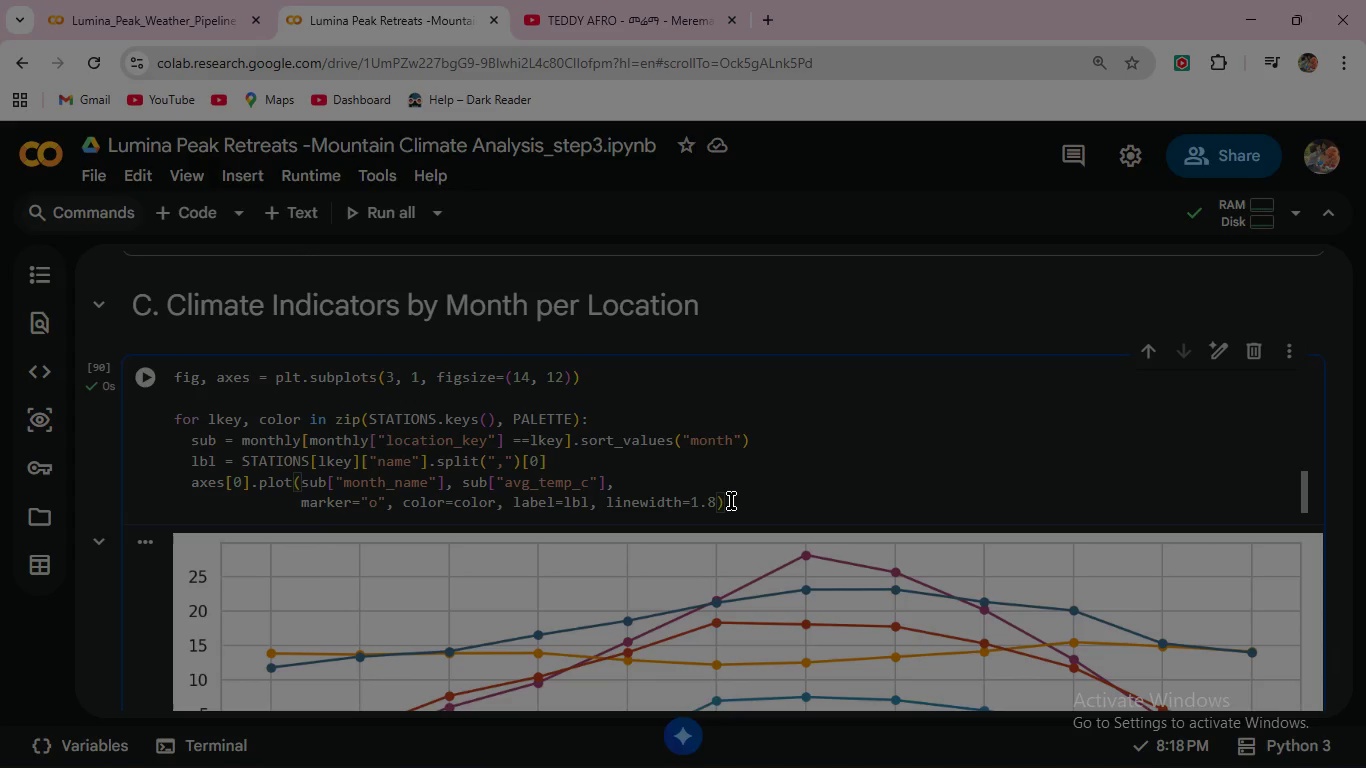 
key(Enter)
 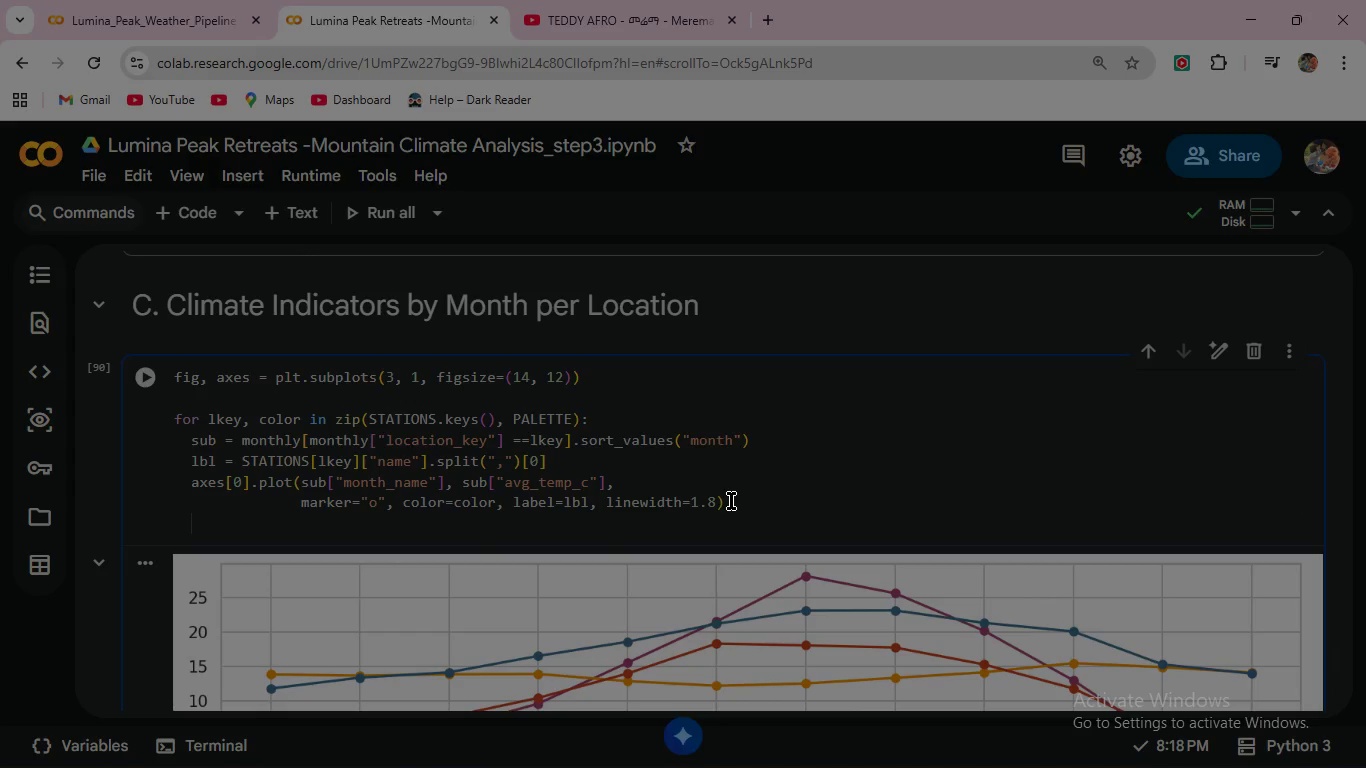 
type(axes[1)
 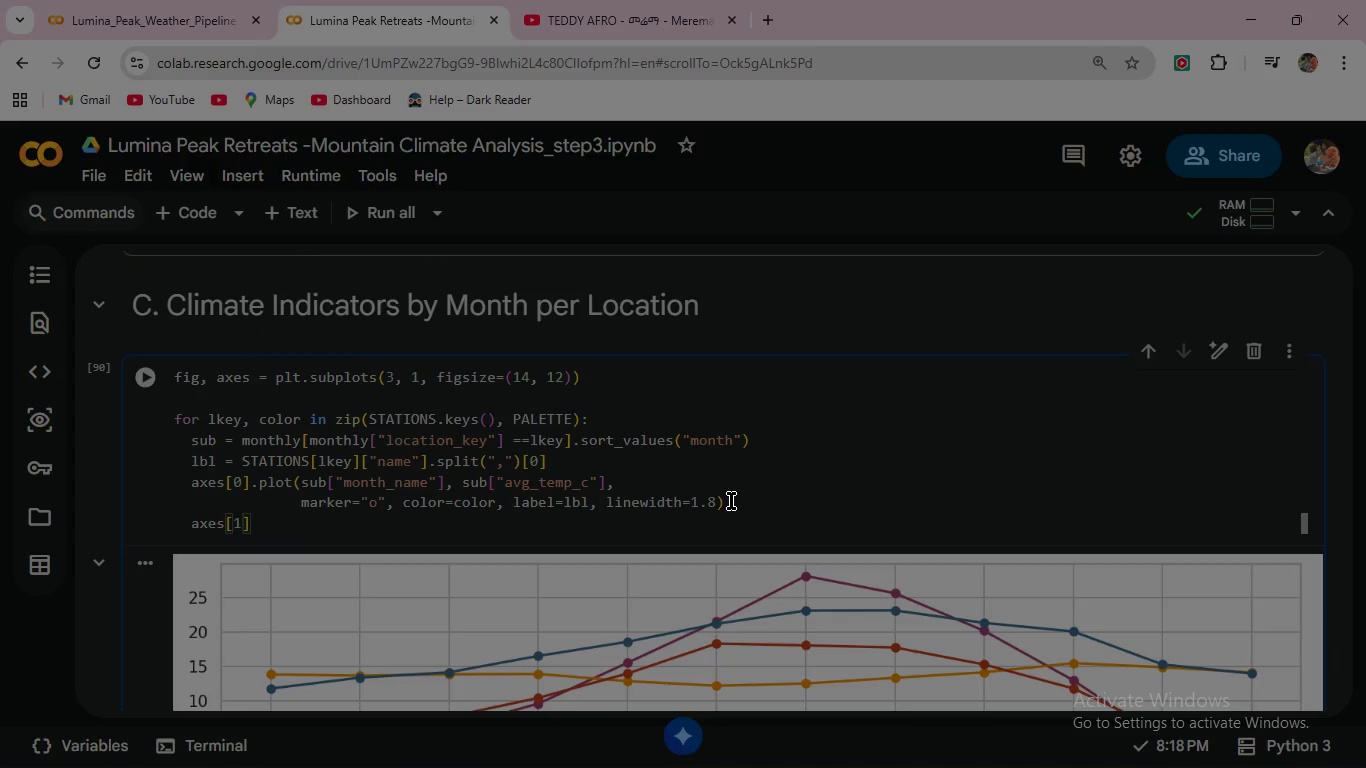 
key(ArrowRight)
 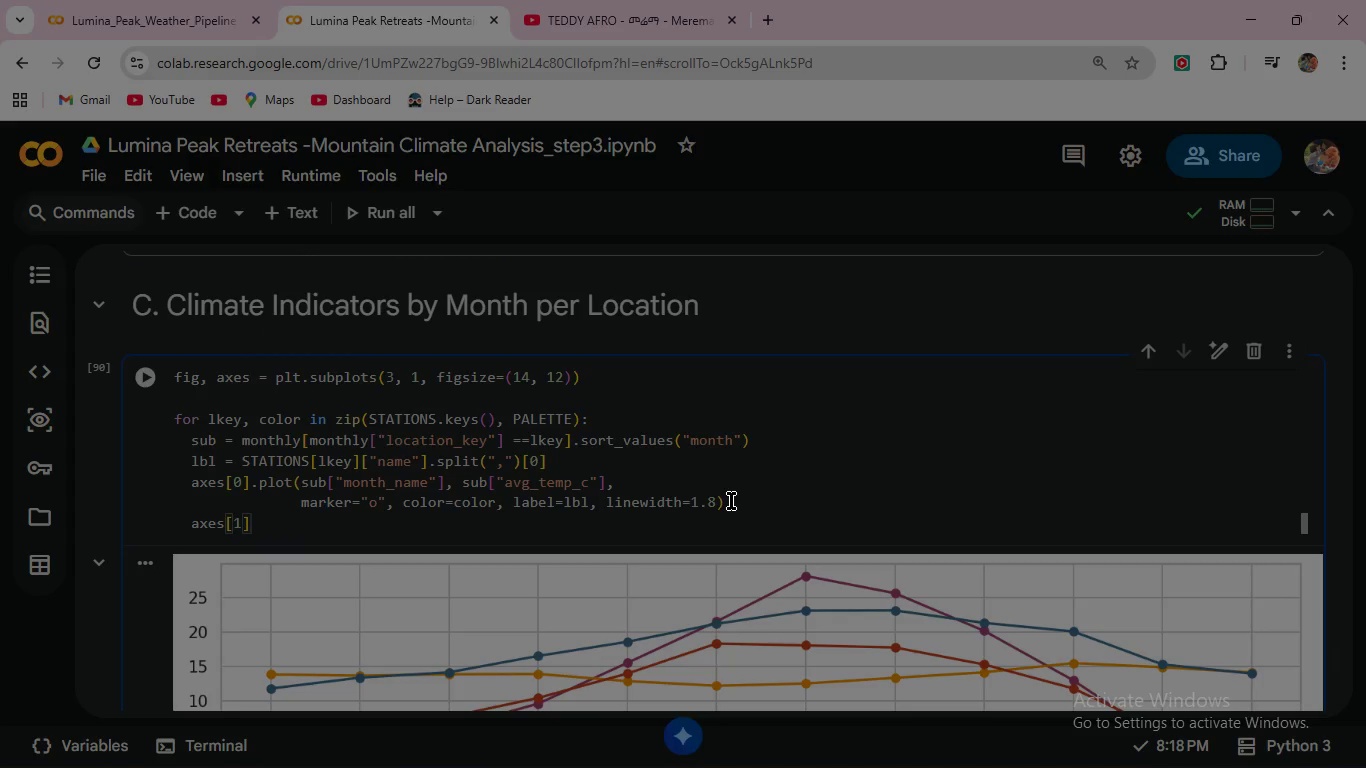 
key(ArrowRight)
 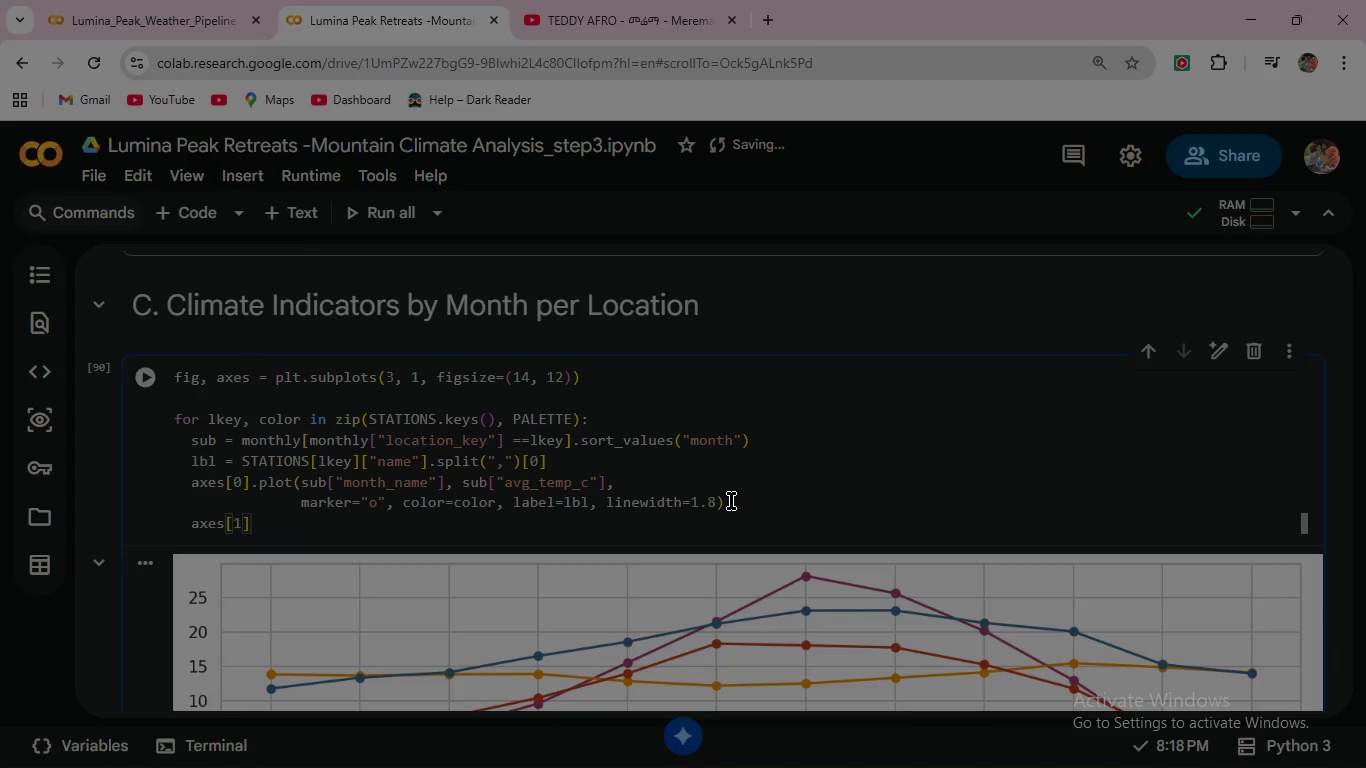 
type(.plot)
 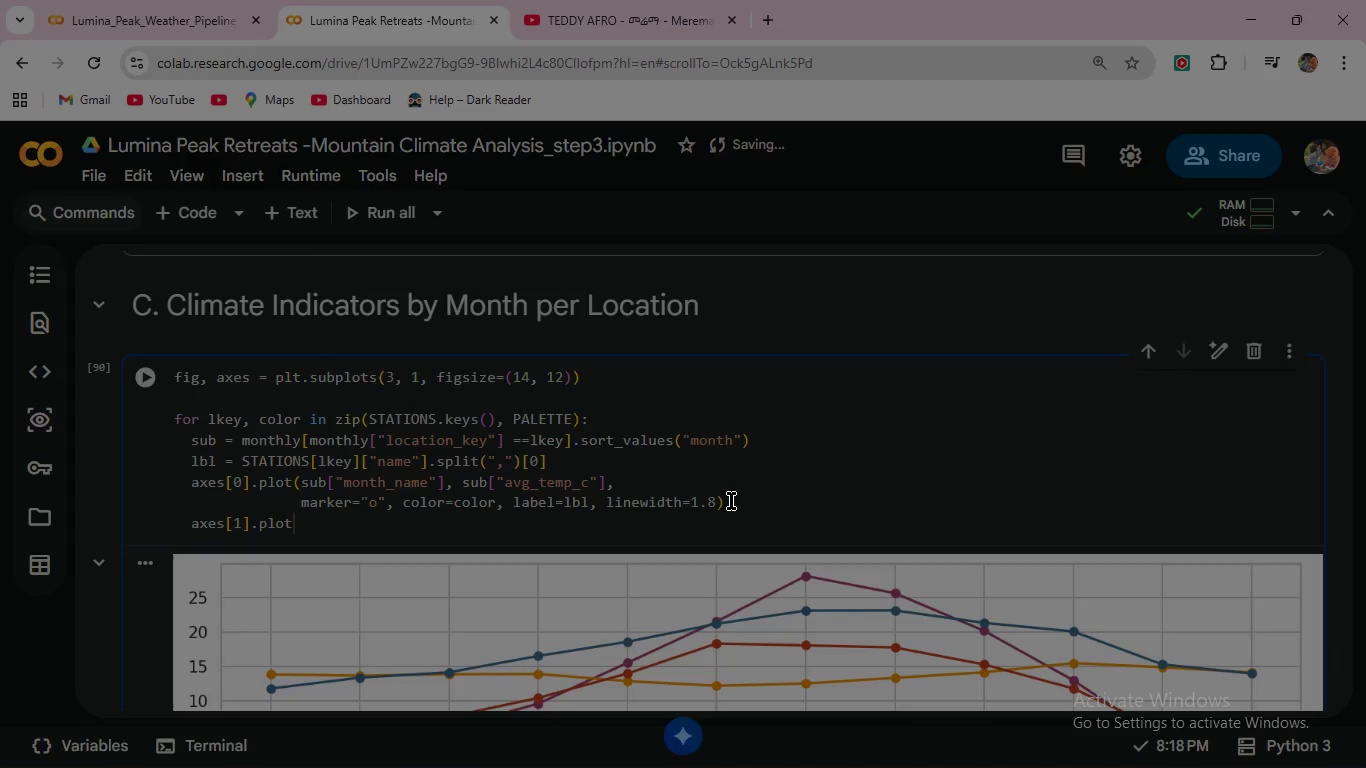 
type((sub[")
 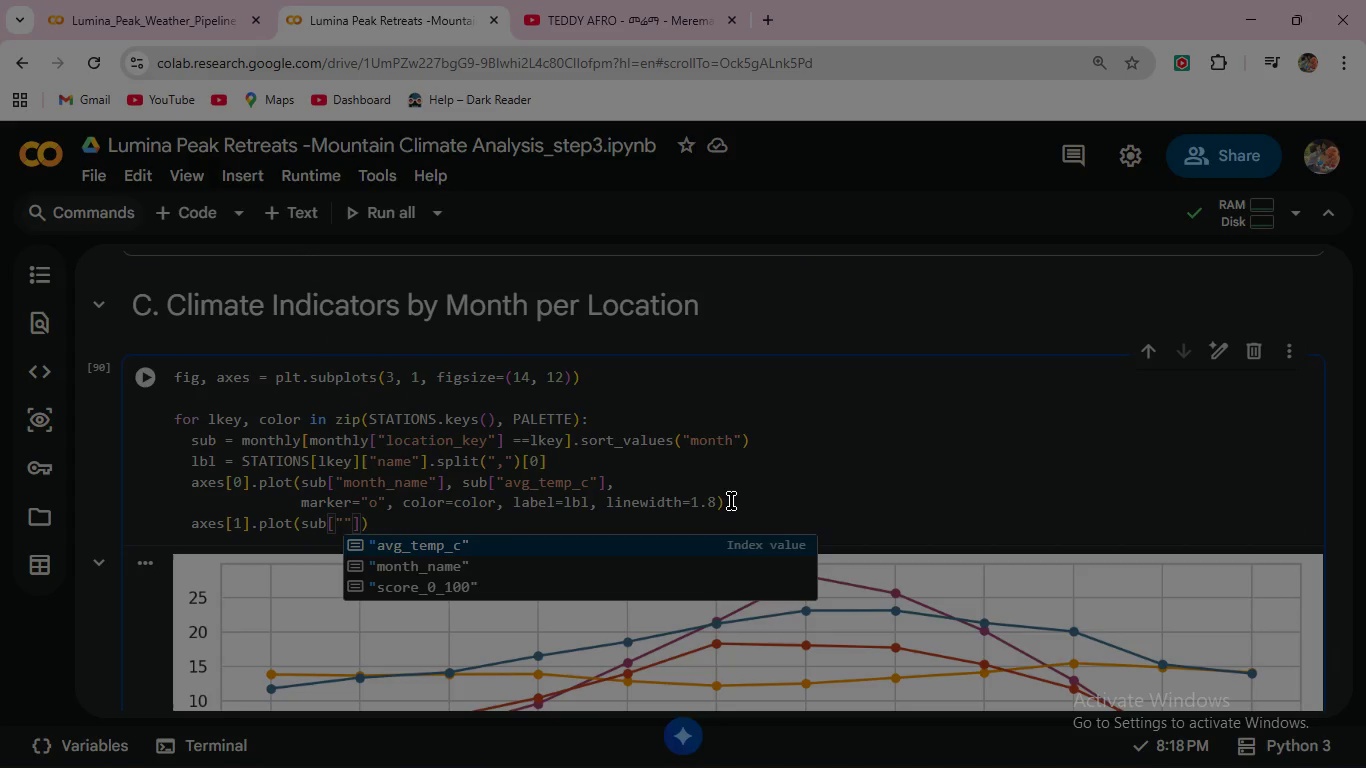 
key(Shift+M)
 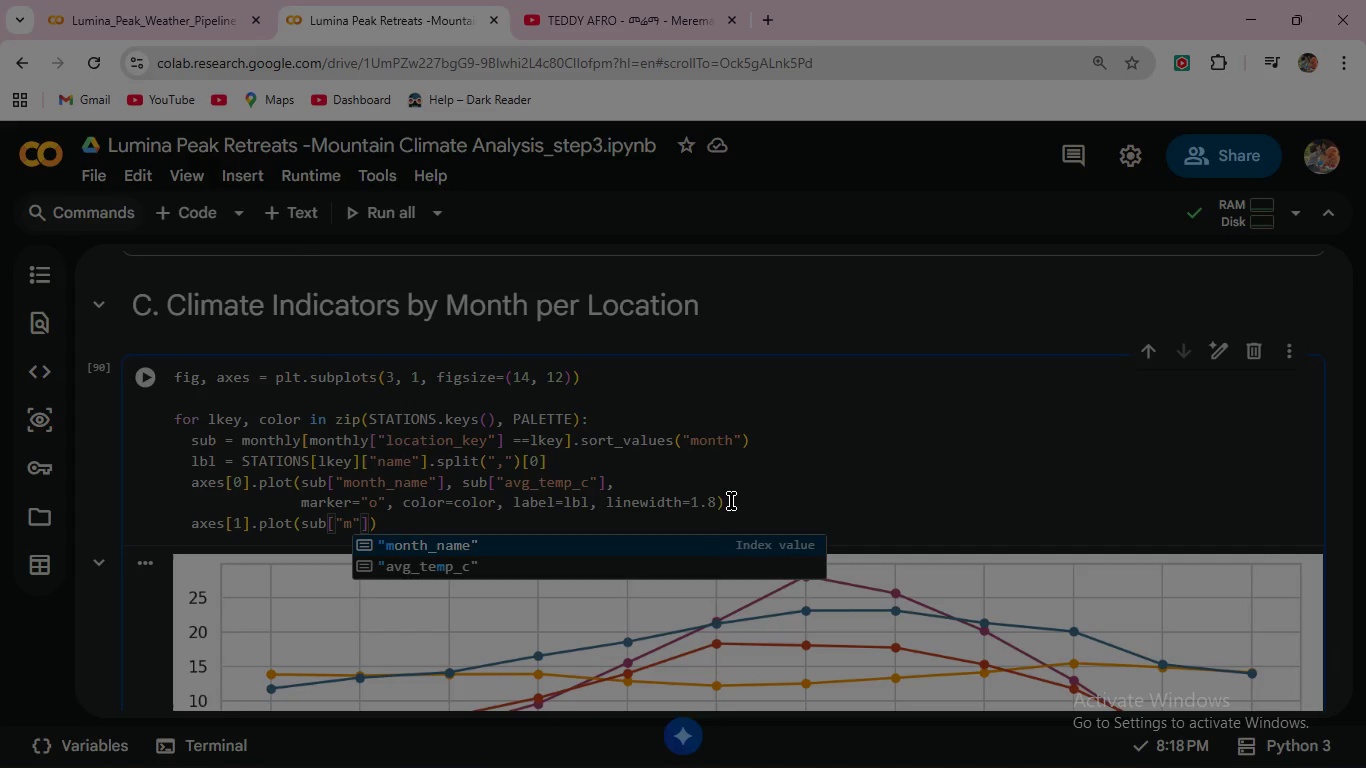 
key(Enter)
 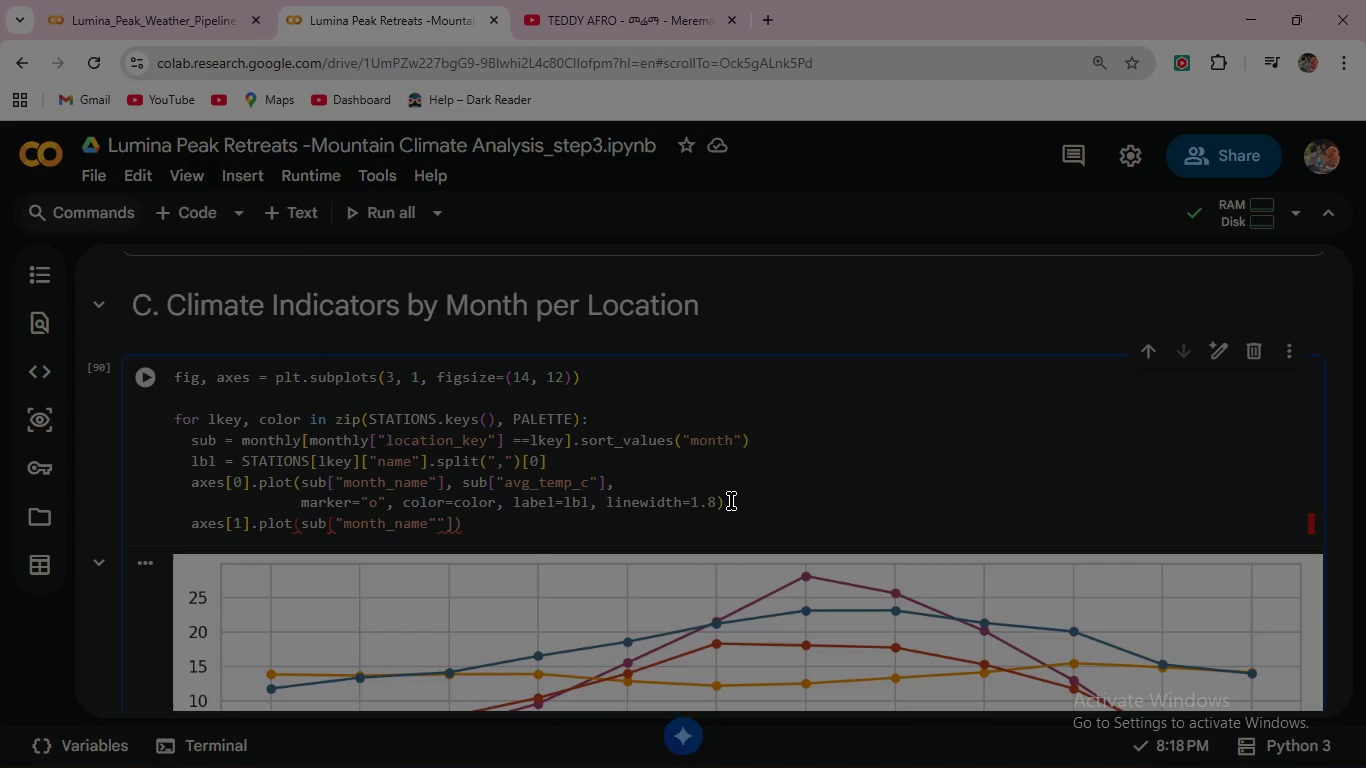 
key(ArrowRight)
 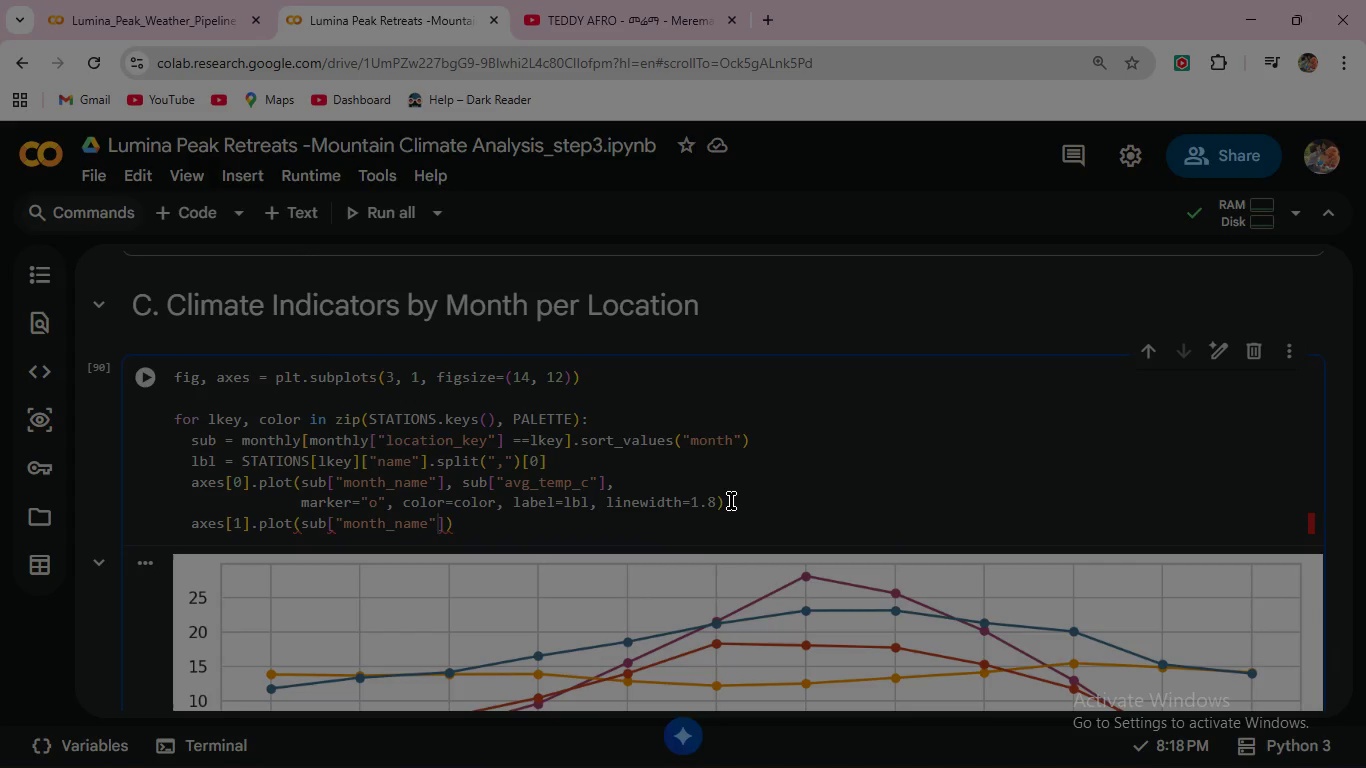 
key(Backspace)
 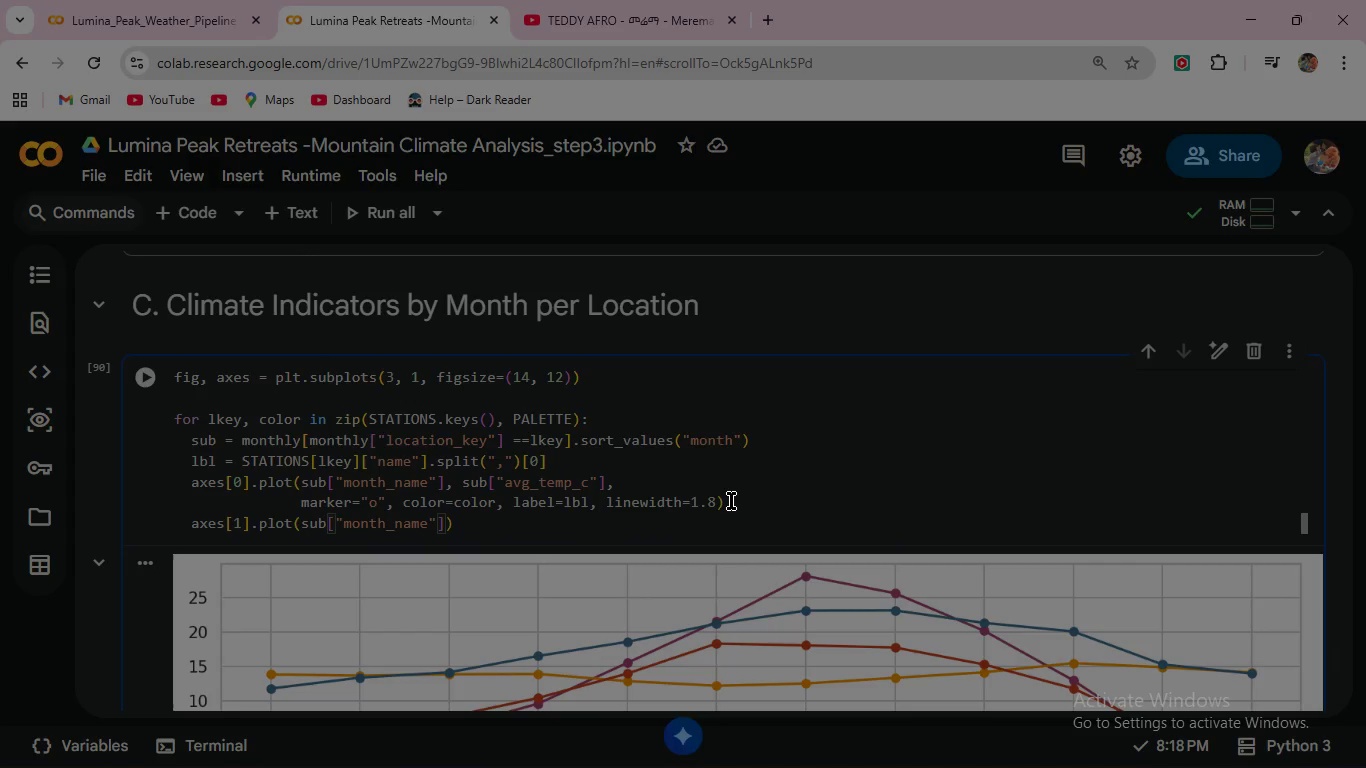 
key(ArrowRight)
 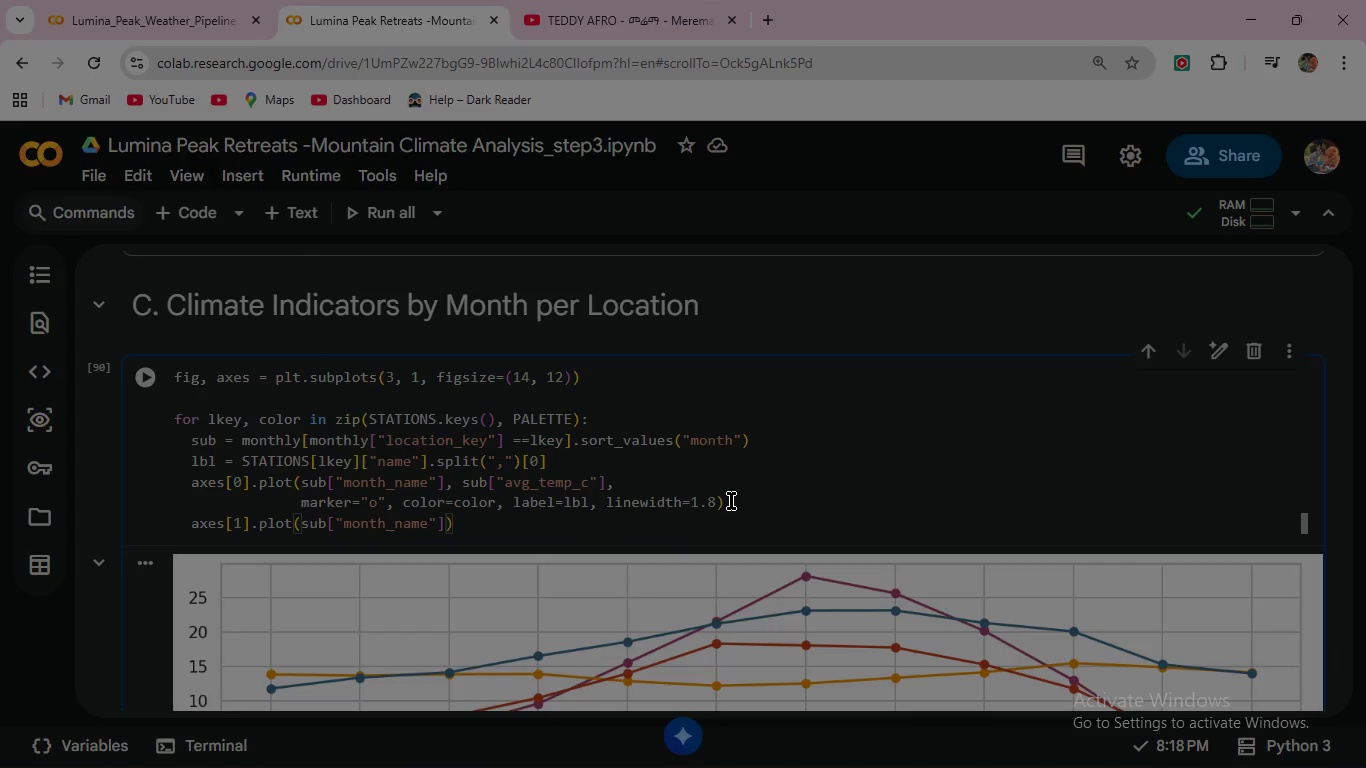 
key(Comma)
 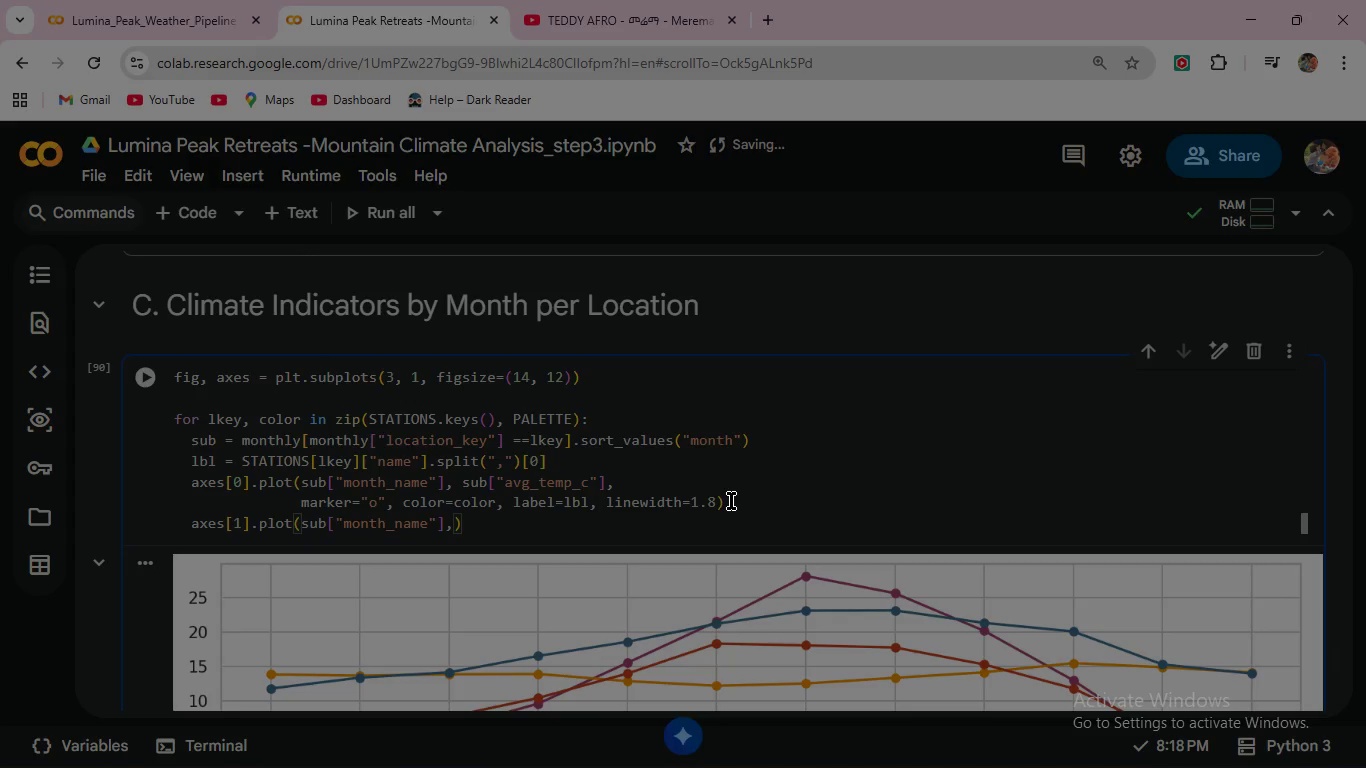 
wait(5.98)
 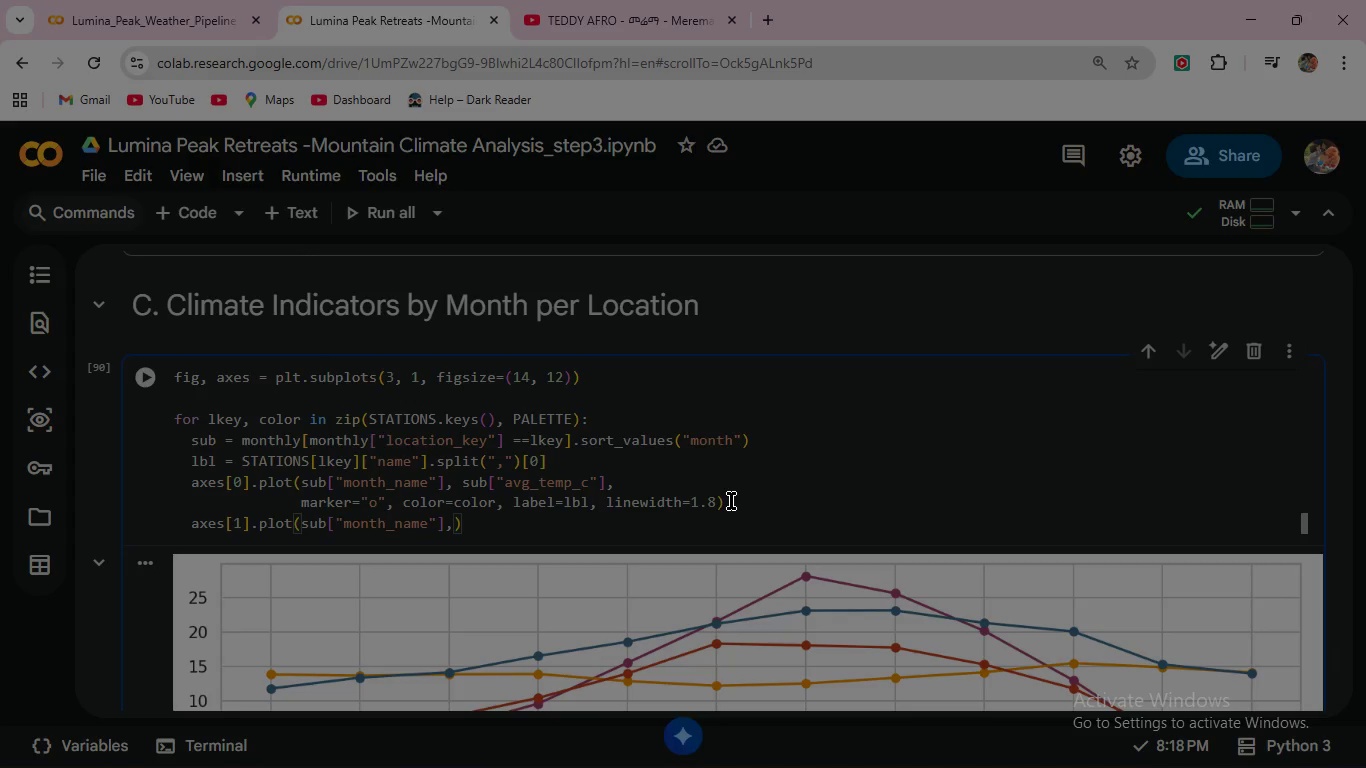 
type( sub[")
 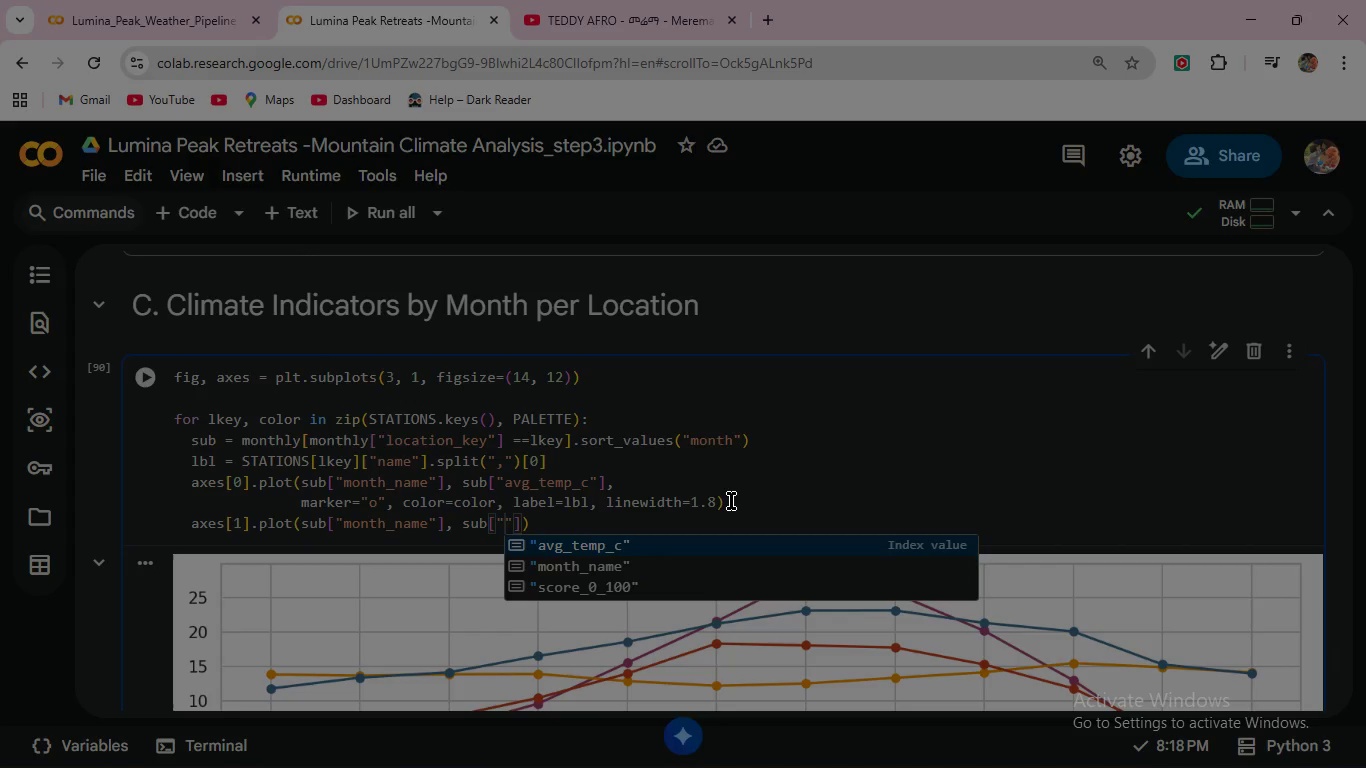 
wait(5.48)
 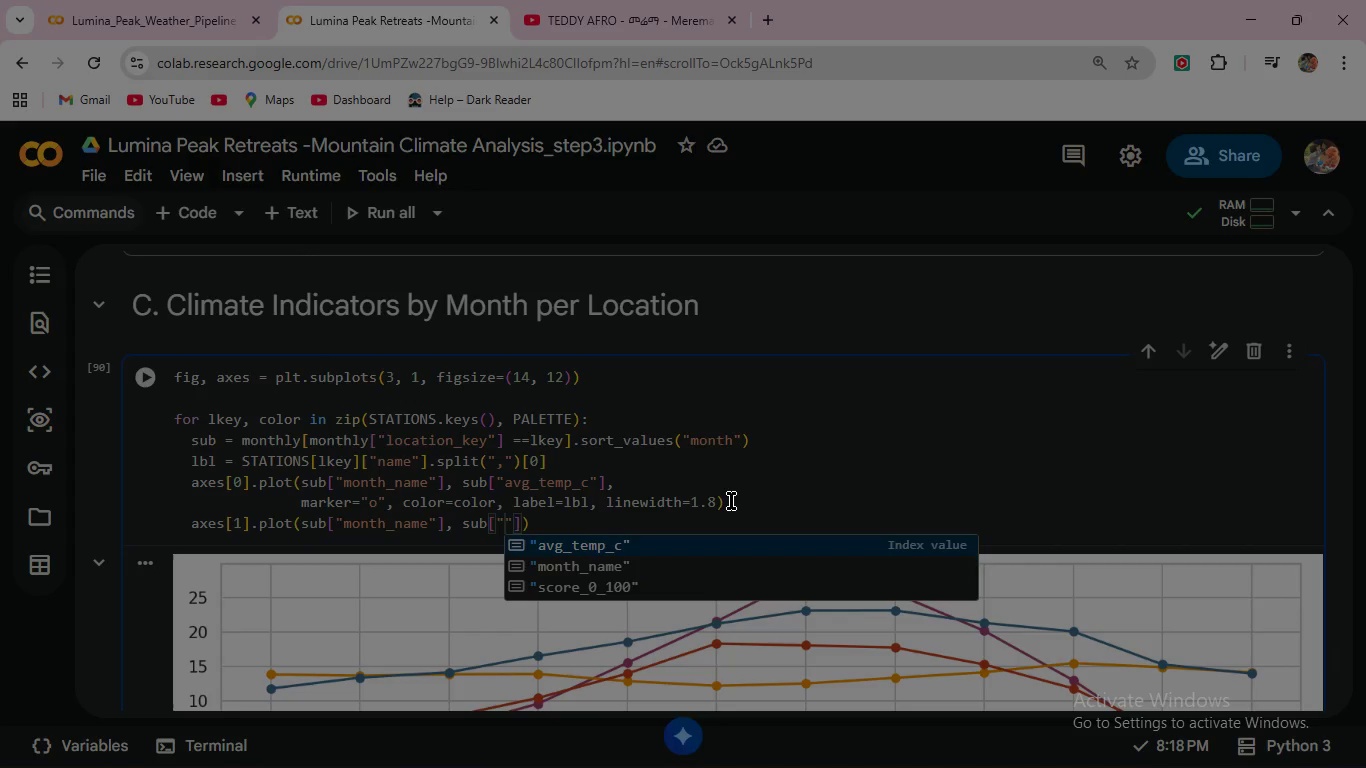 
type(avg)
 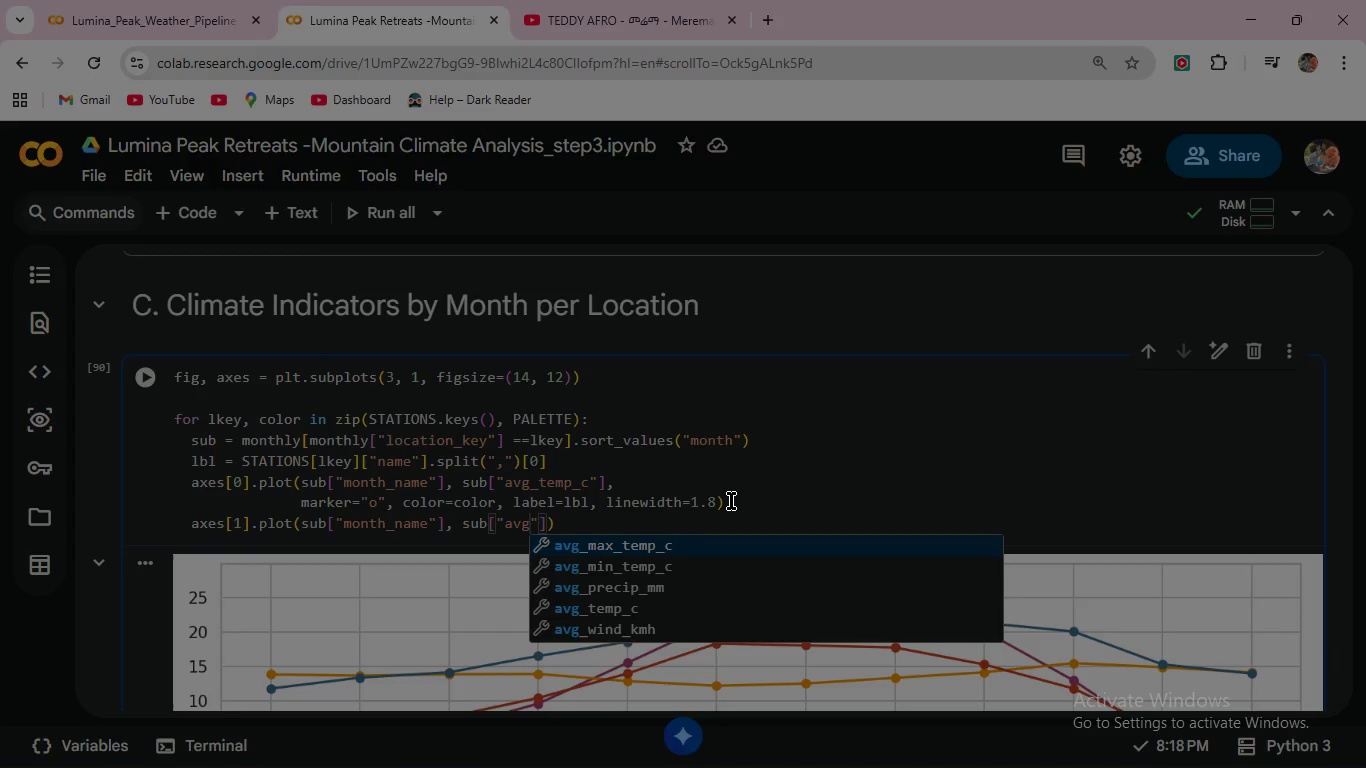 
key(ArrowDown)
 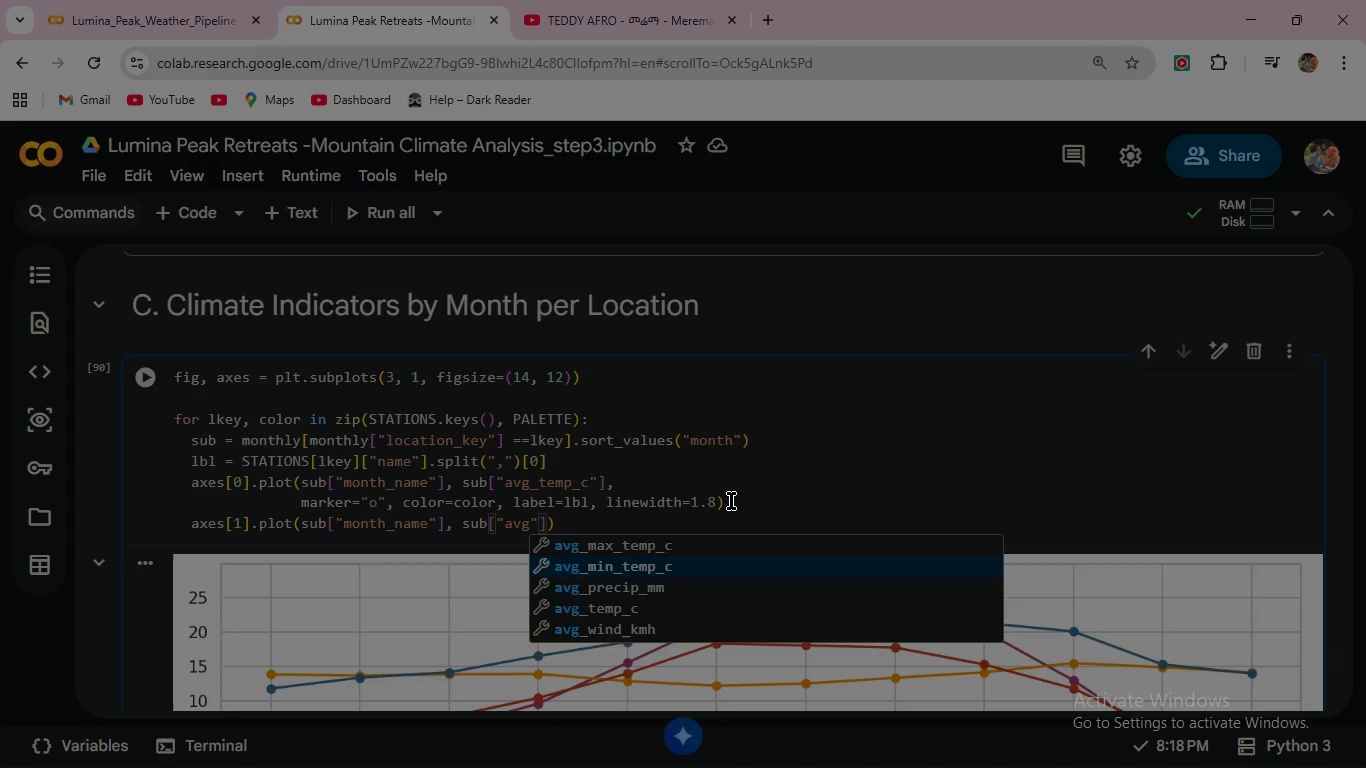 
key(ArrowDown)
 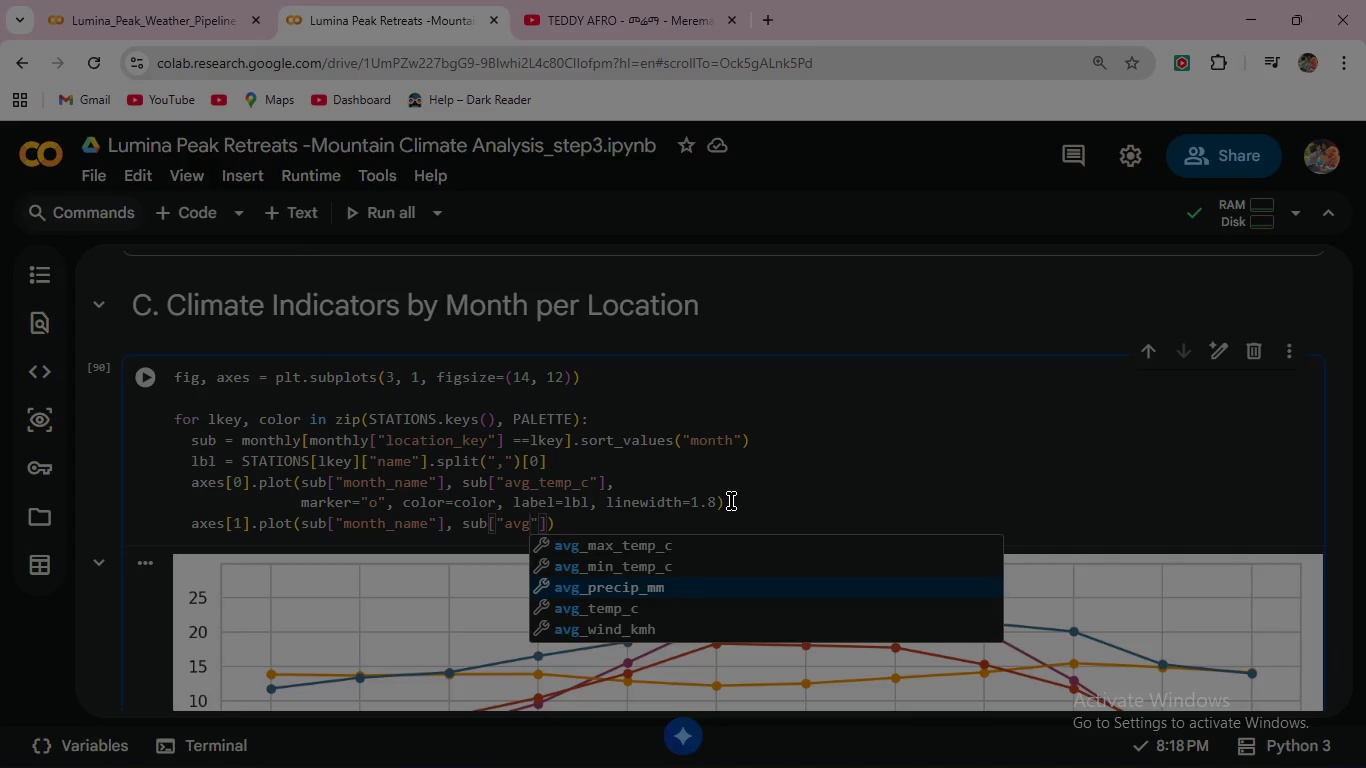 
key(ArrowDown)
 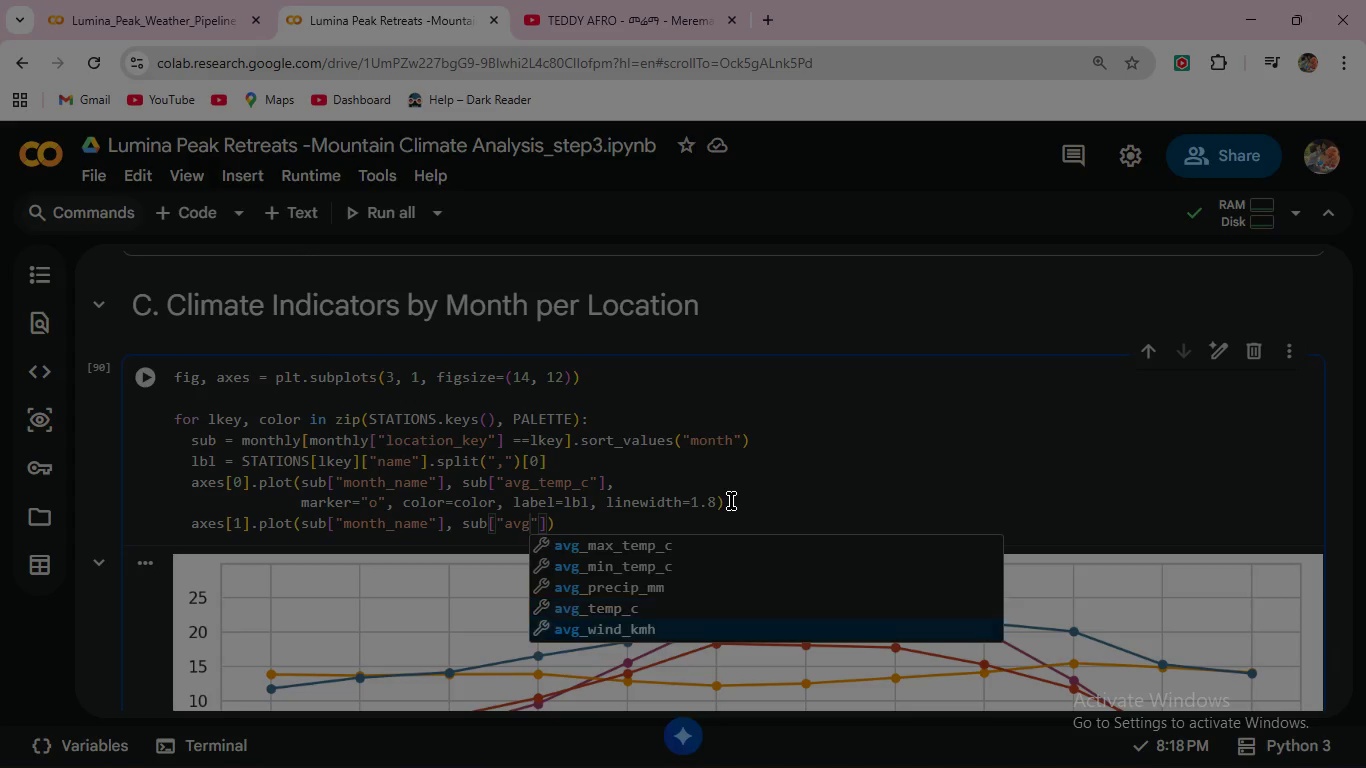 
key(ArrowDown)
 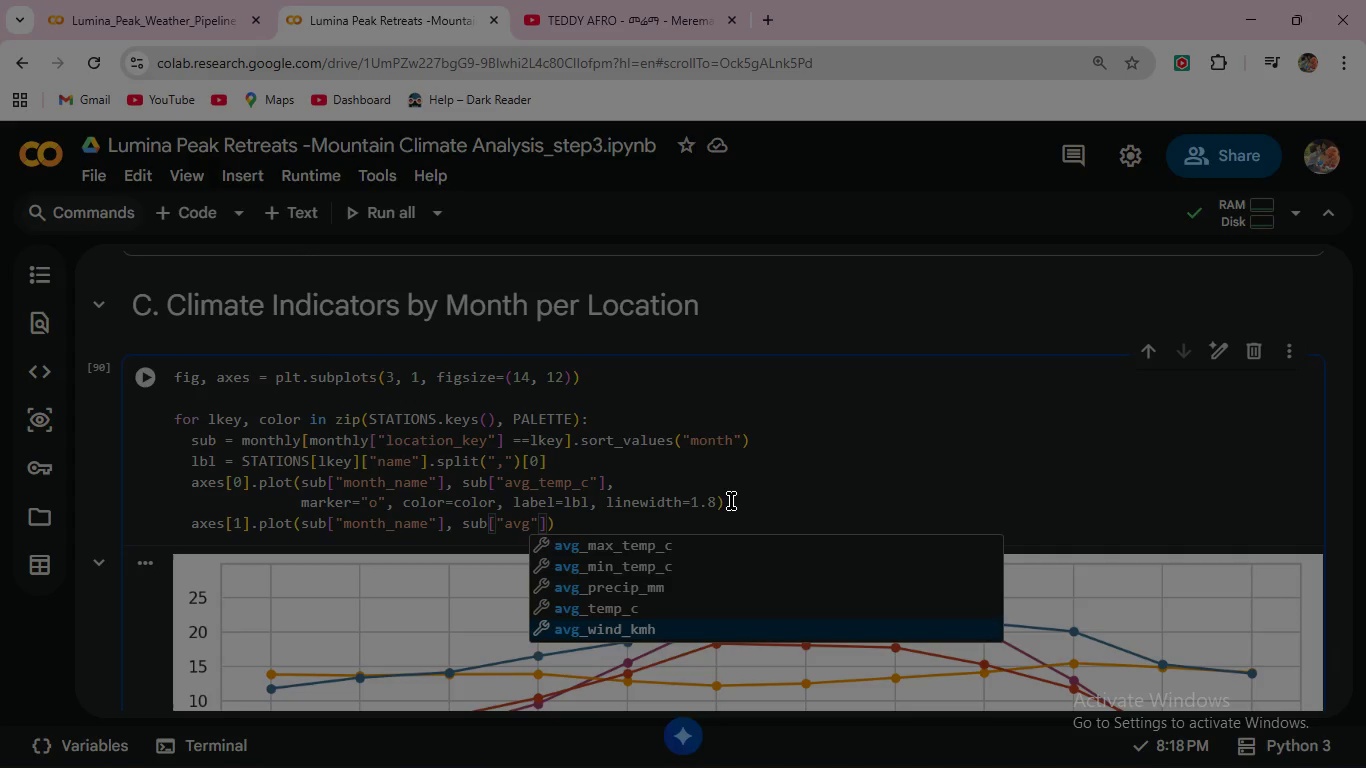 
key(Enter)
 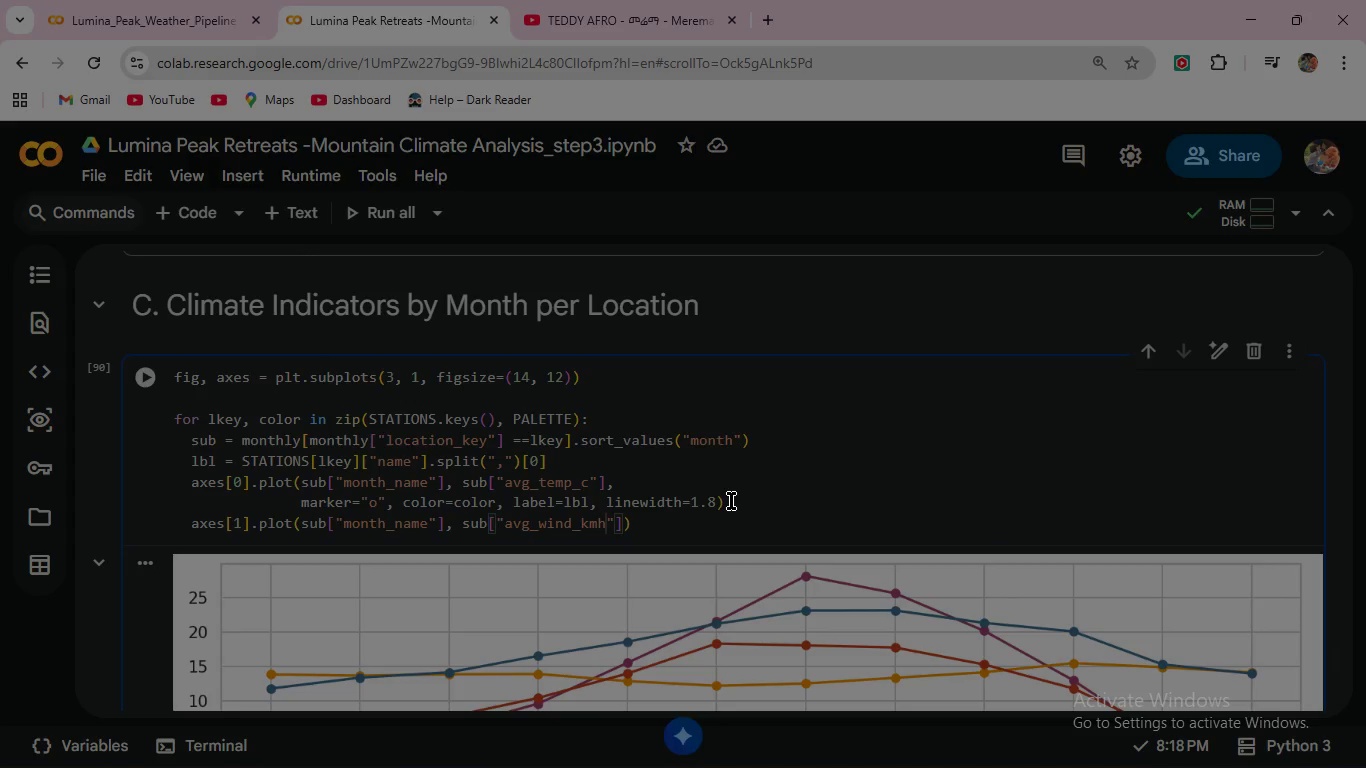 
key(ArrowRight)
 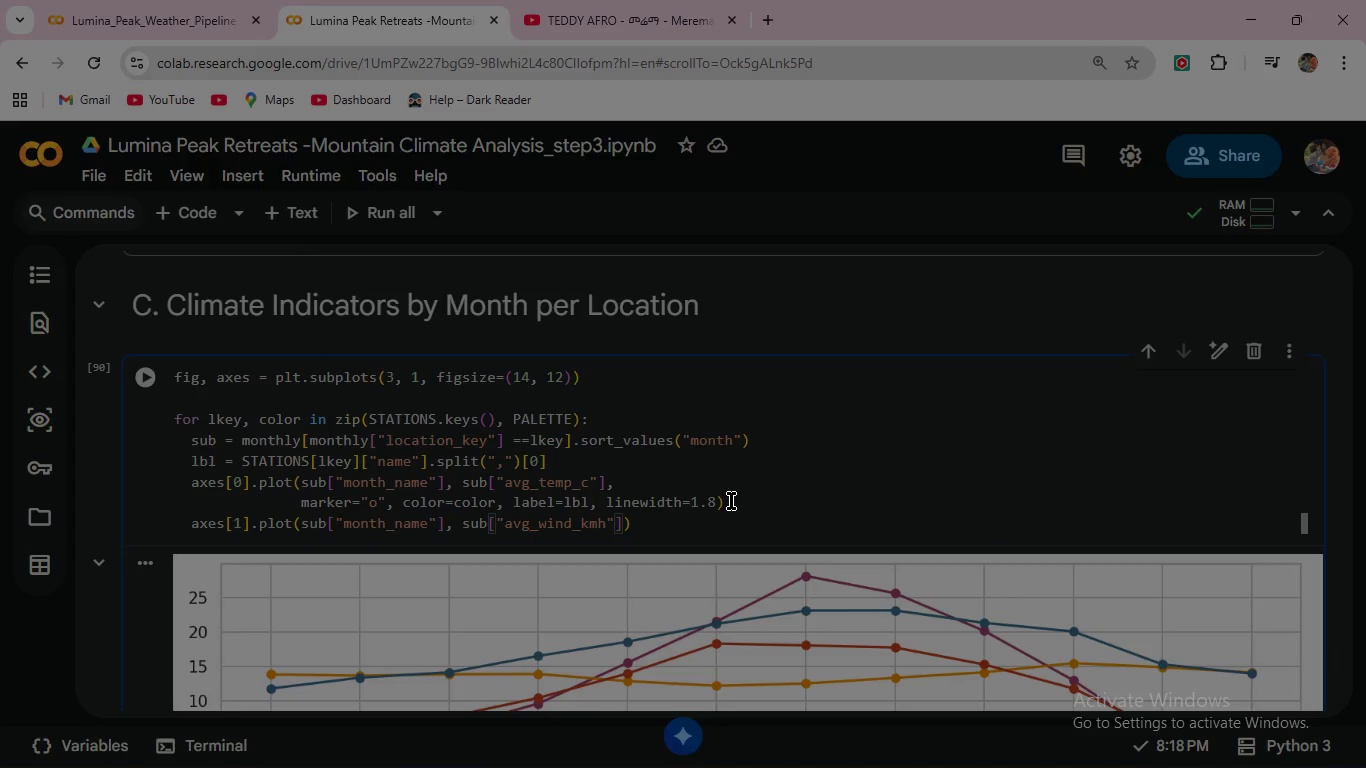 
key(ArrowRight)
 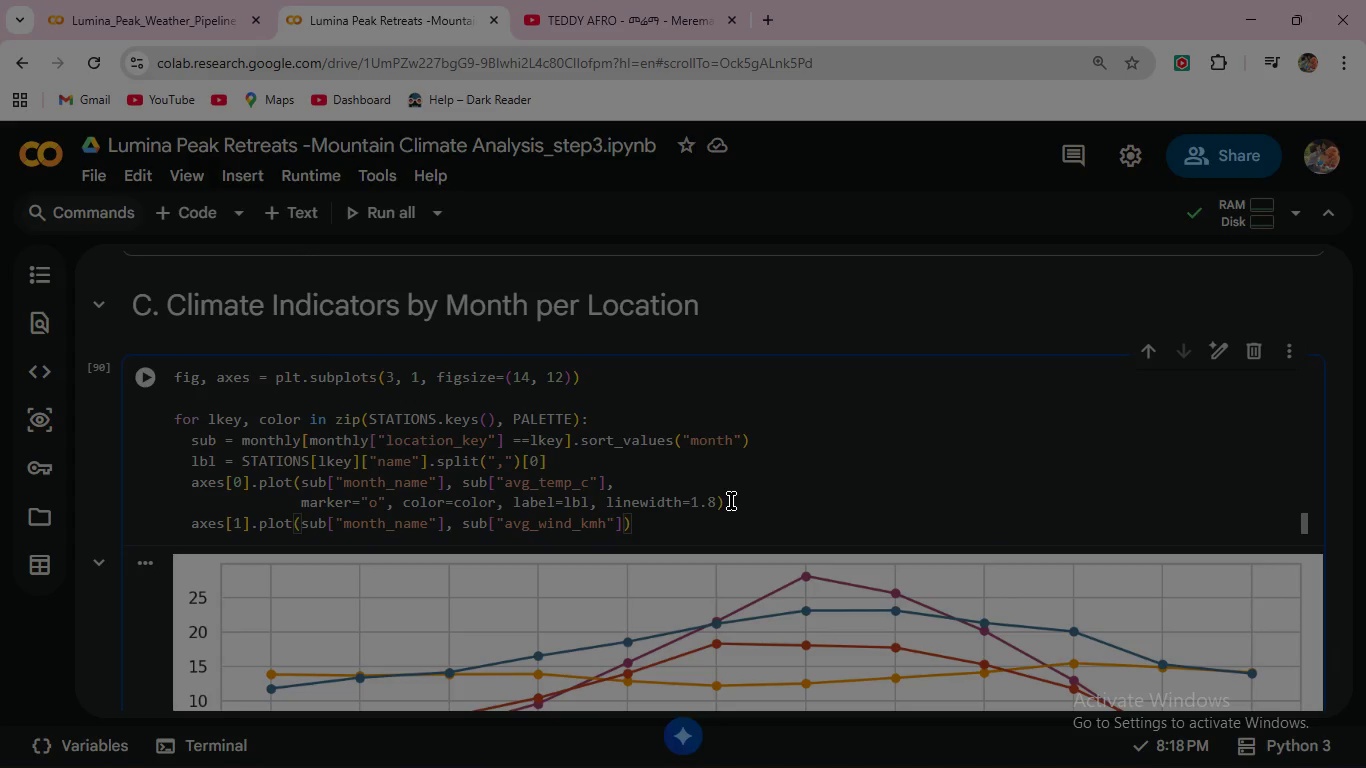 
key(Comma)
 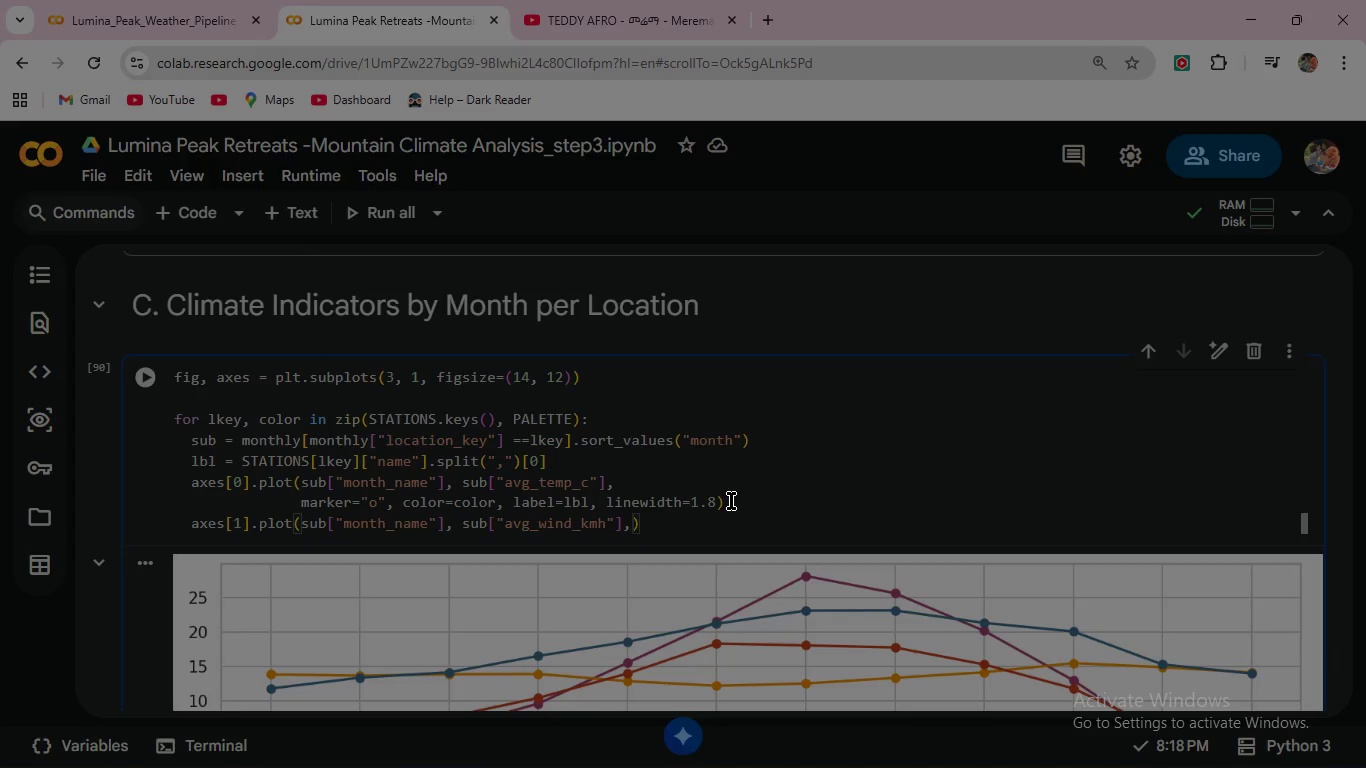 
key(Enter)
 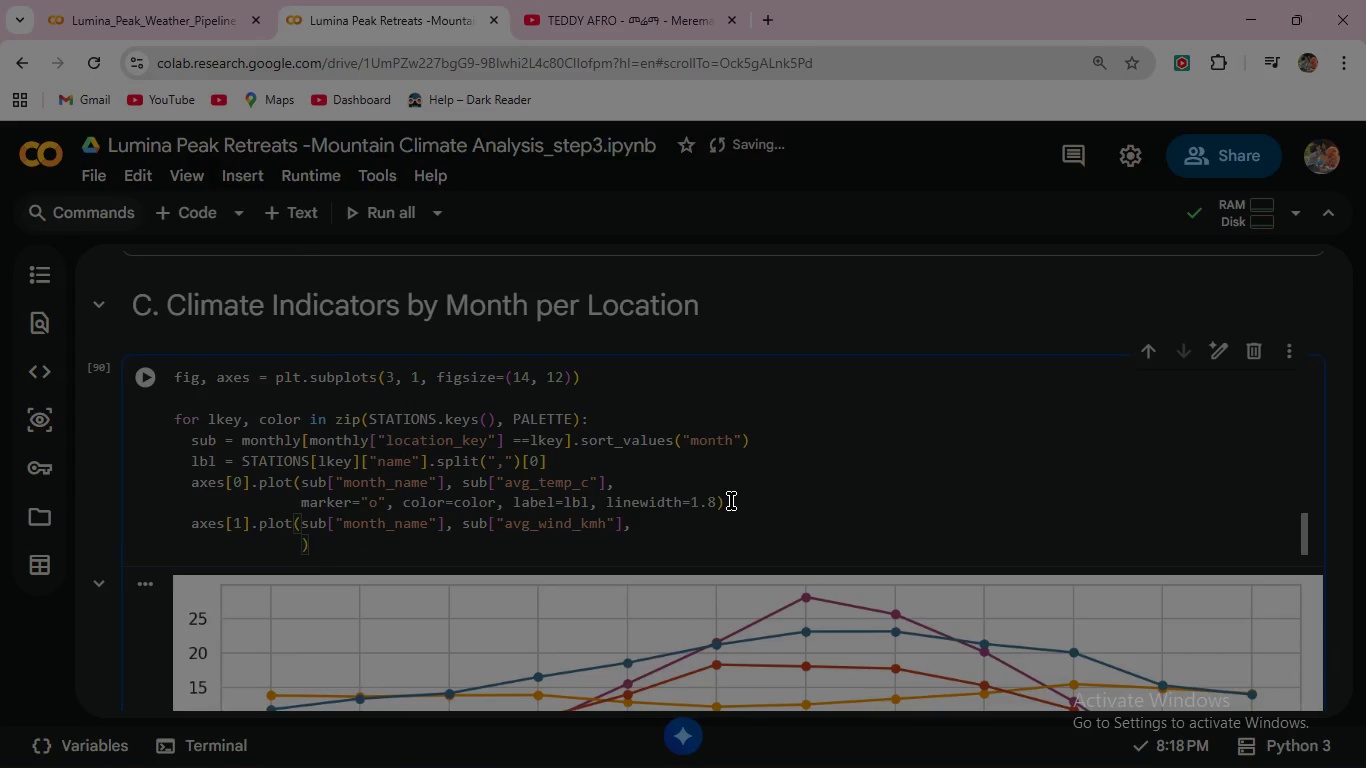 
type(marker)
 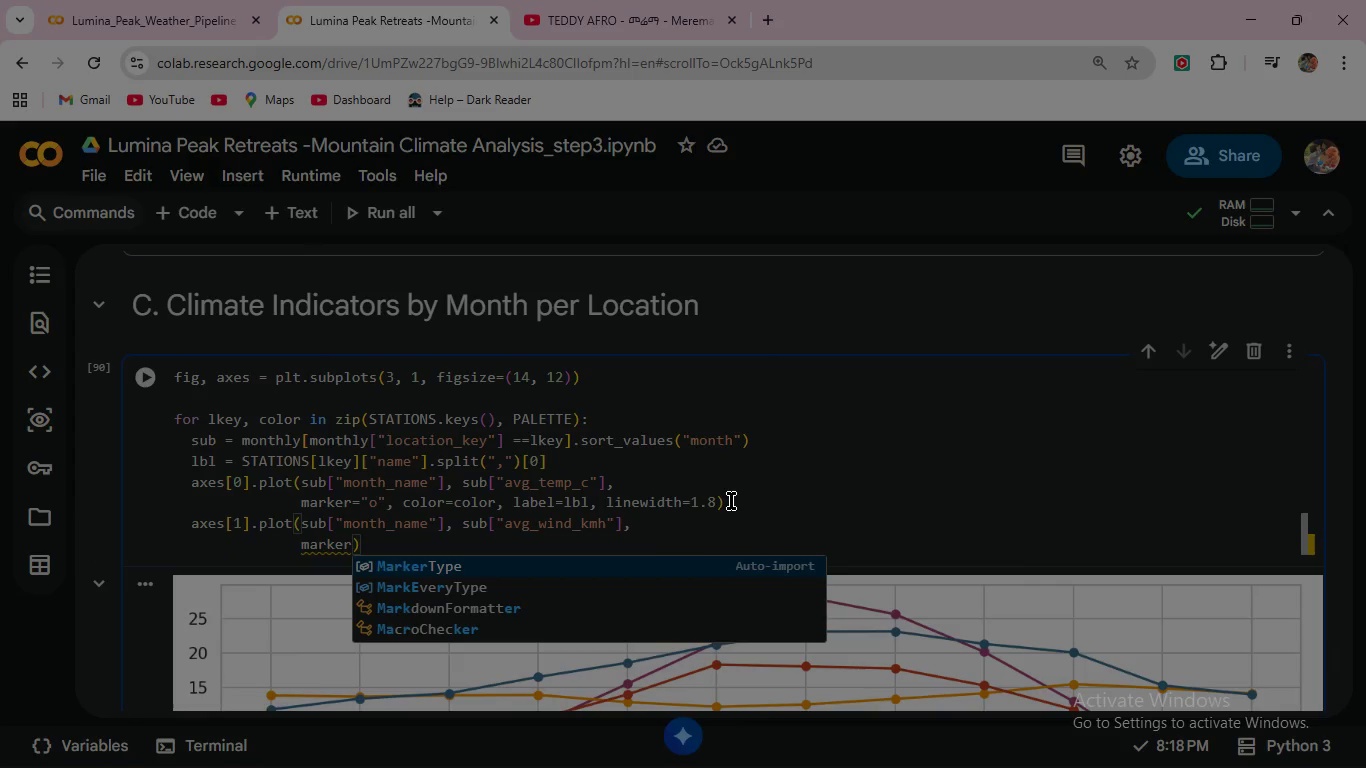 
key(Equal)
 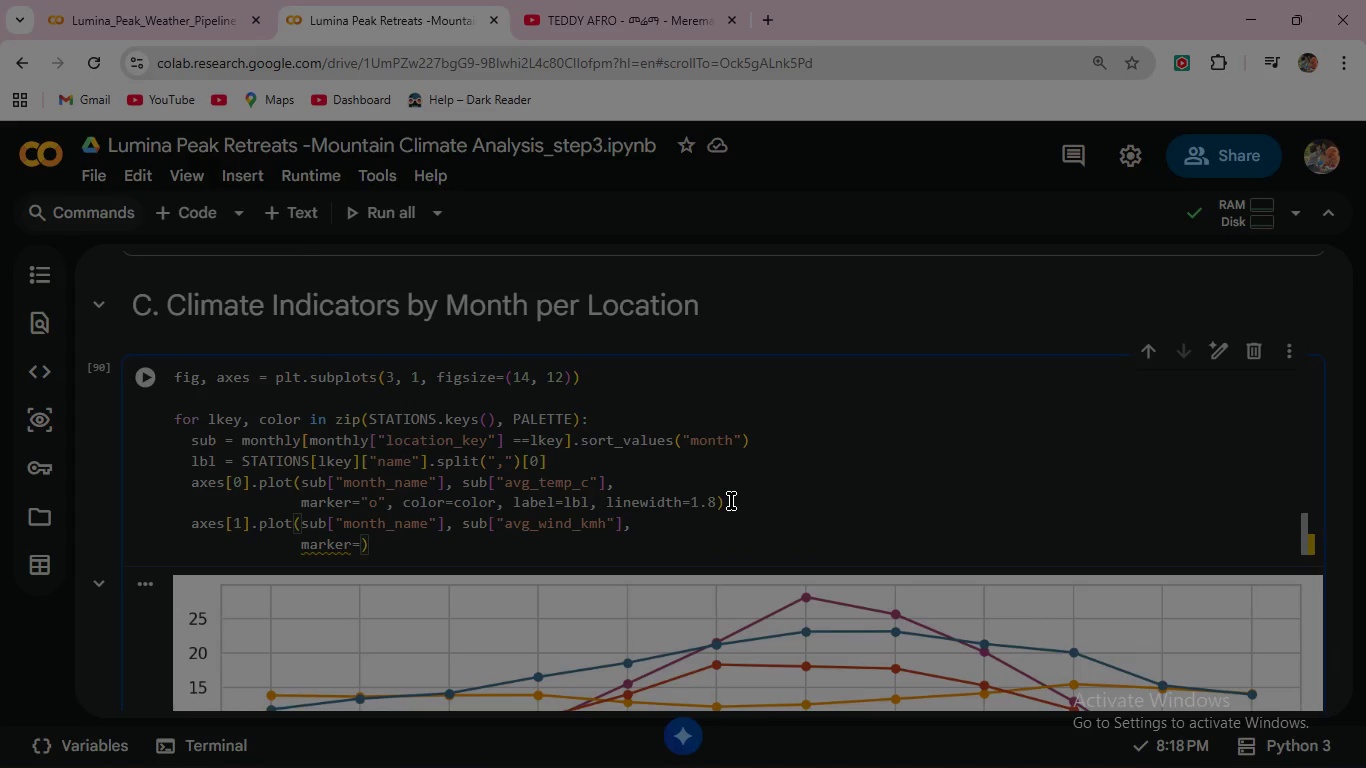 
key(Shift+ShiftRight)
 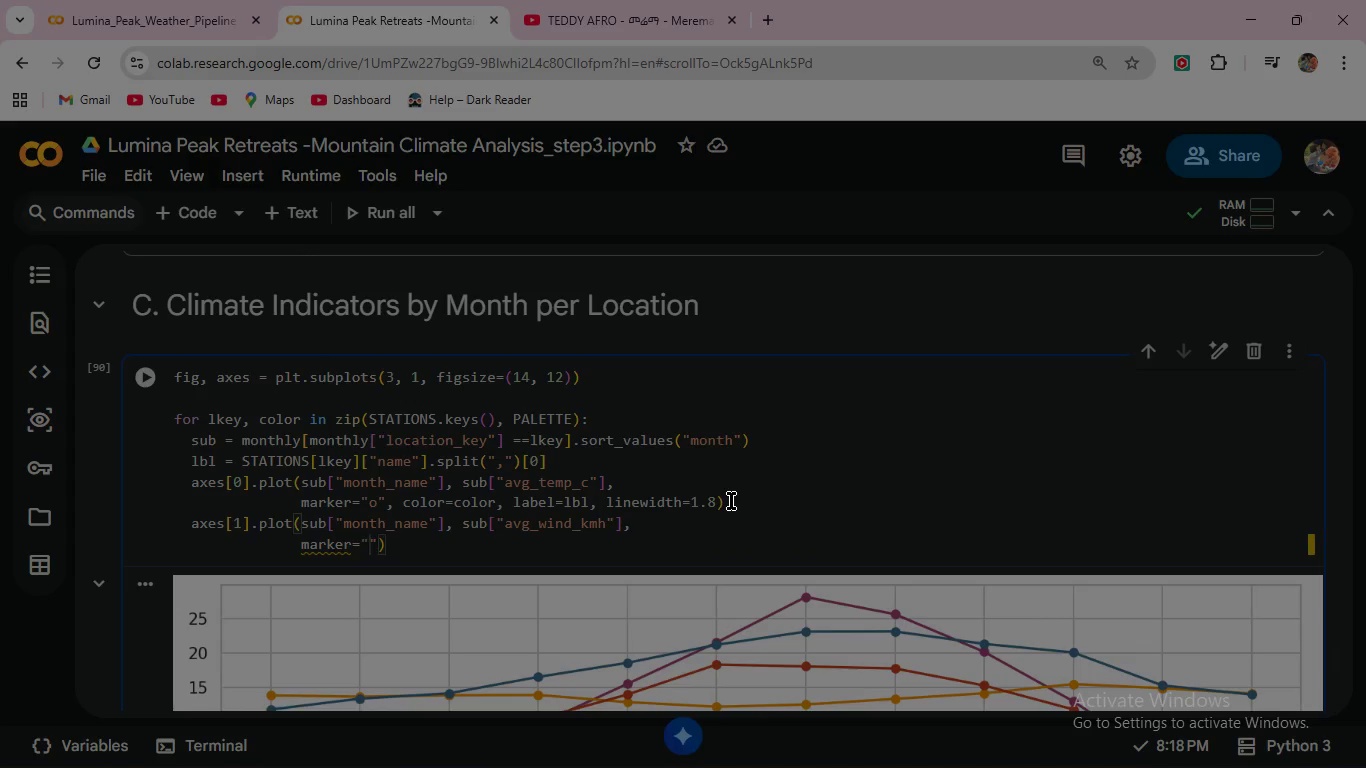 
key(Shift+Quote)
 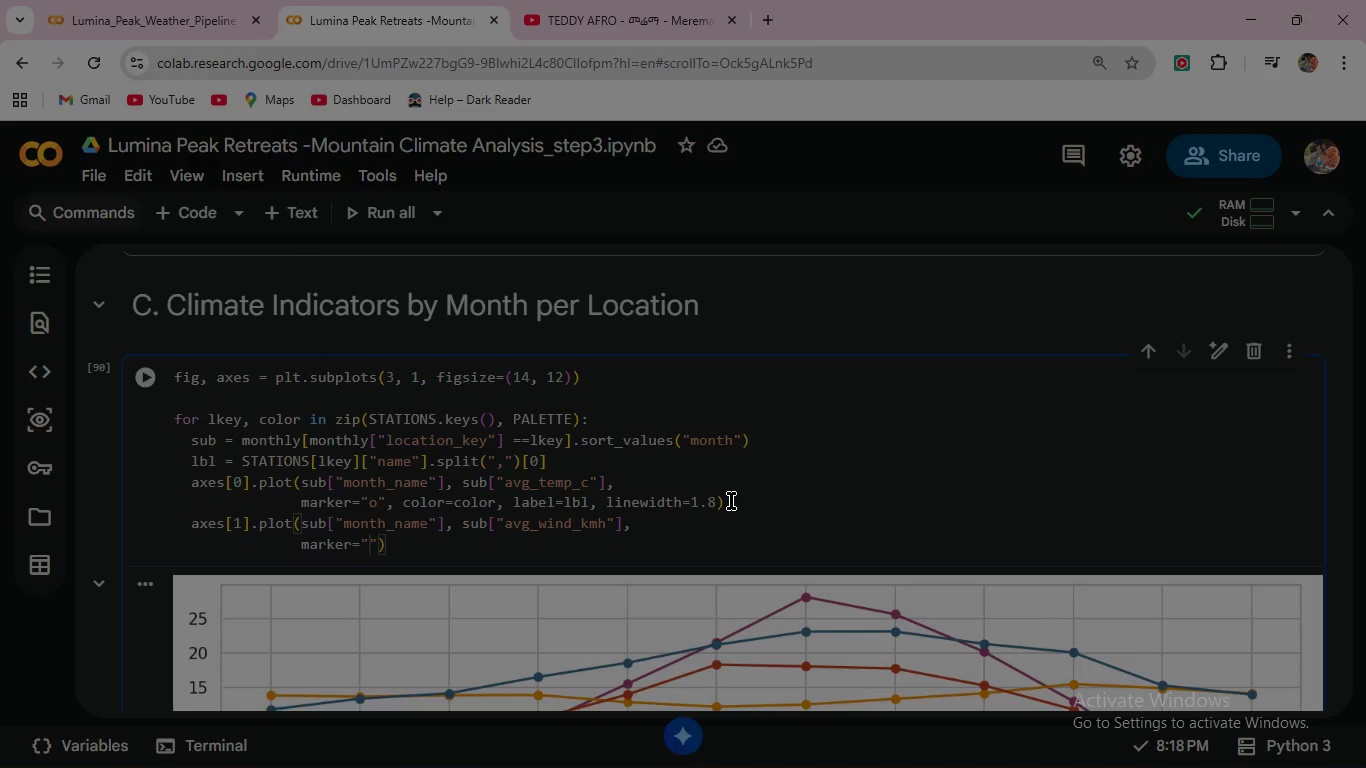 
key(S)
 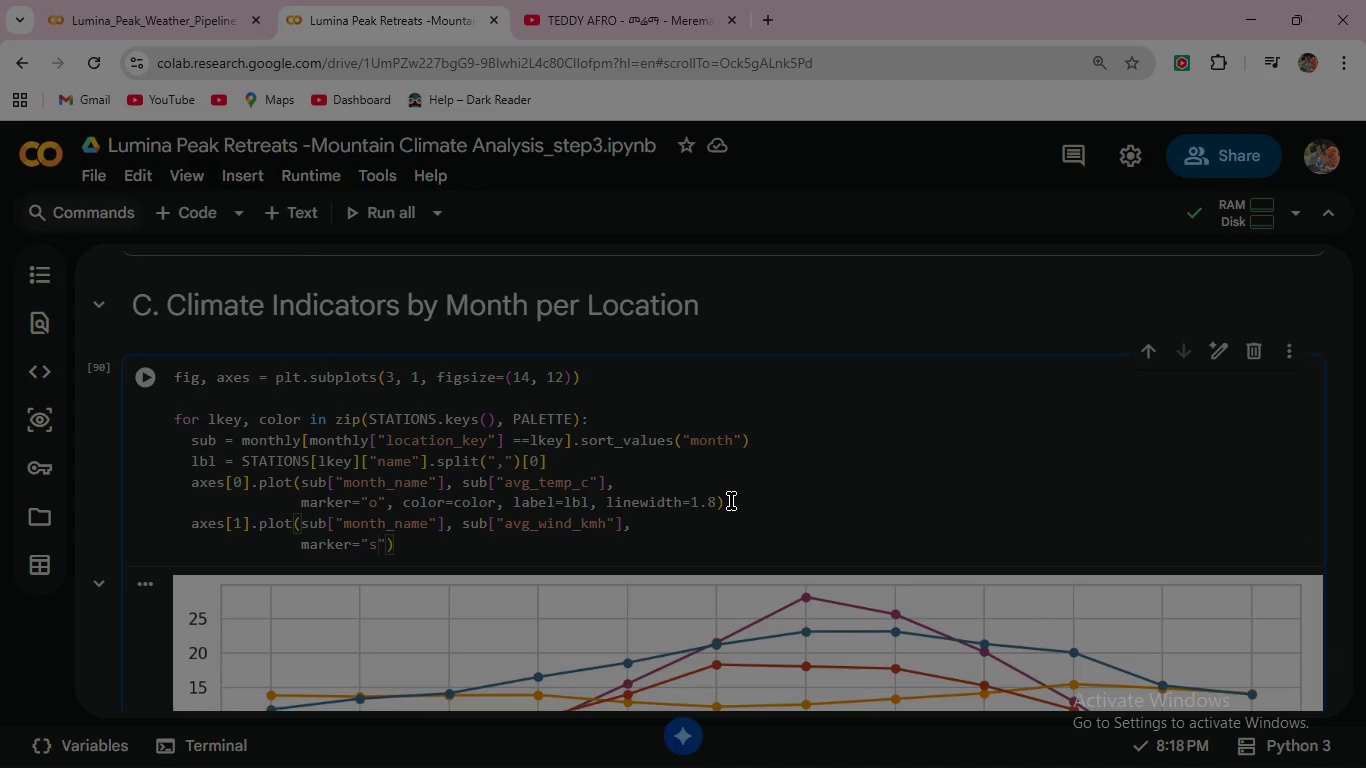 
key(ArrowRight)
 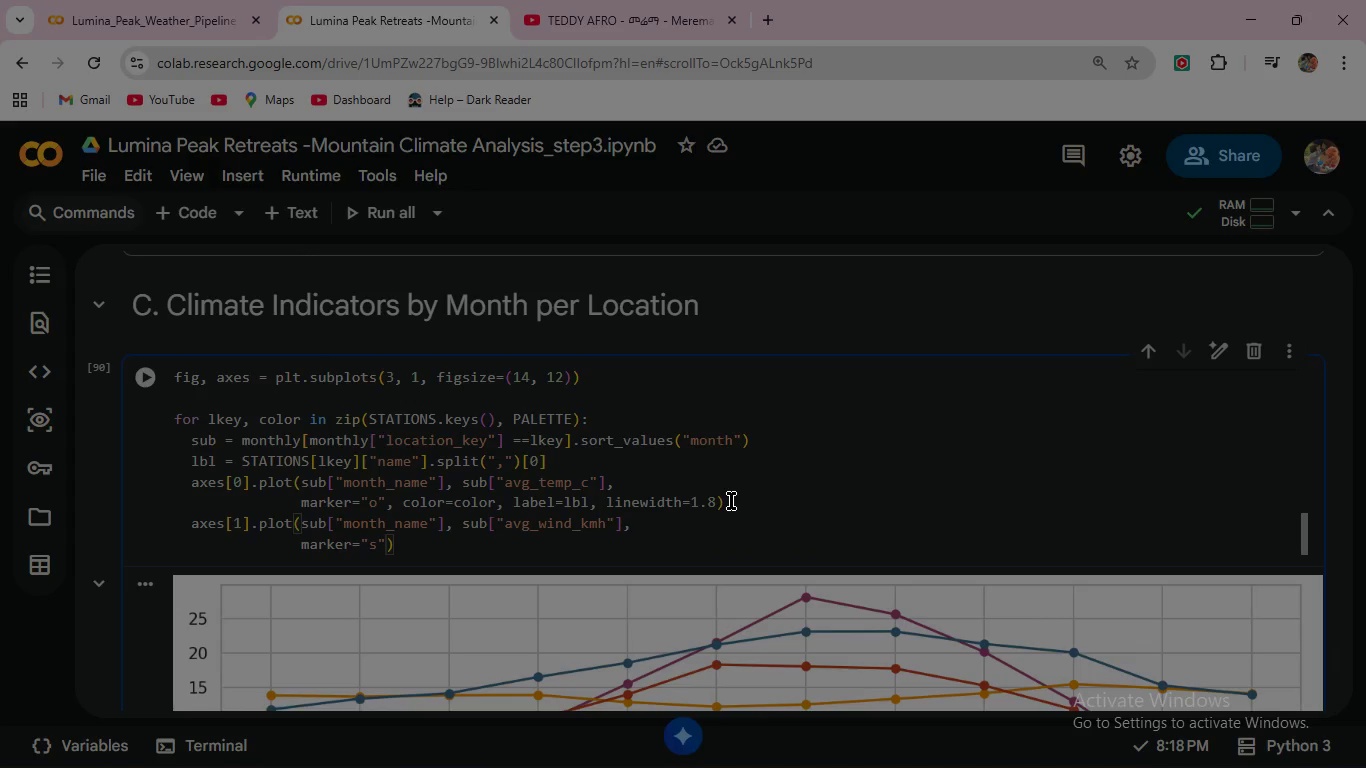 
type(, color=color, label)
 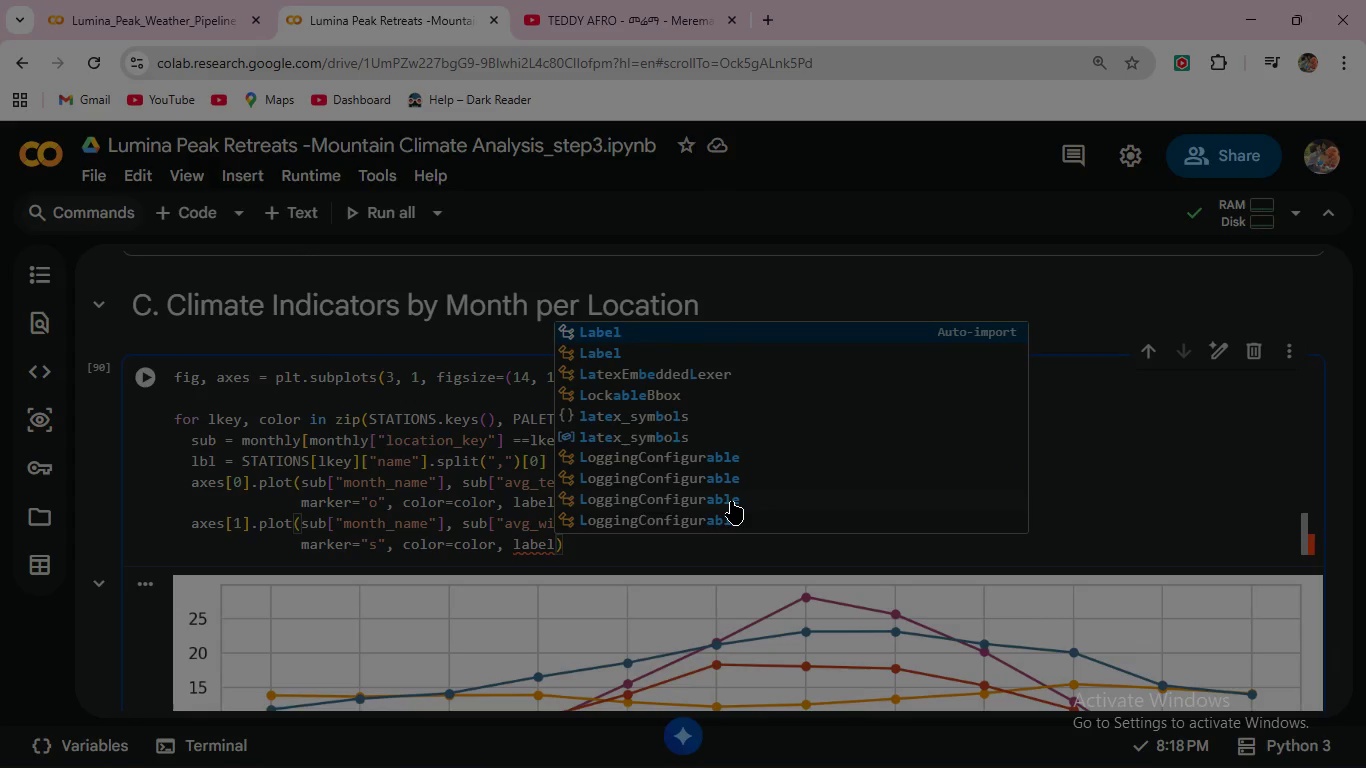 
type(=lbl, linewidth=1.8)
 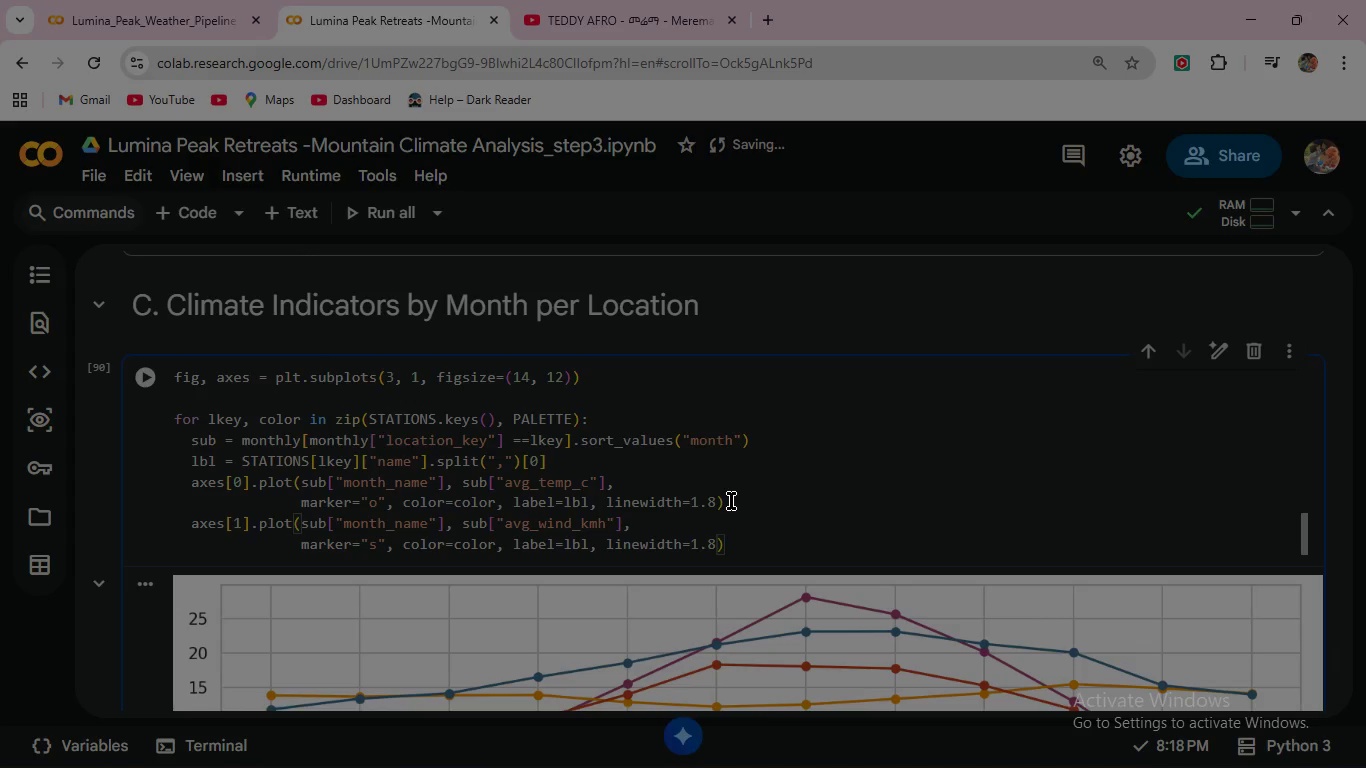 
wait(6.81)
 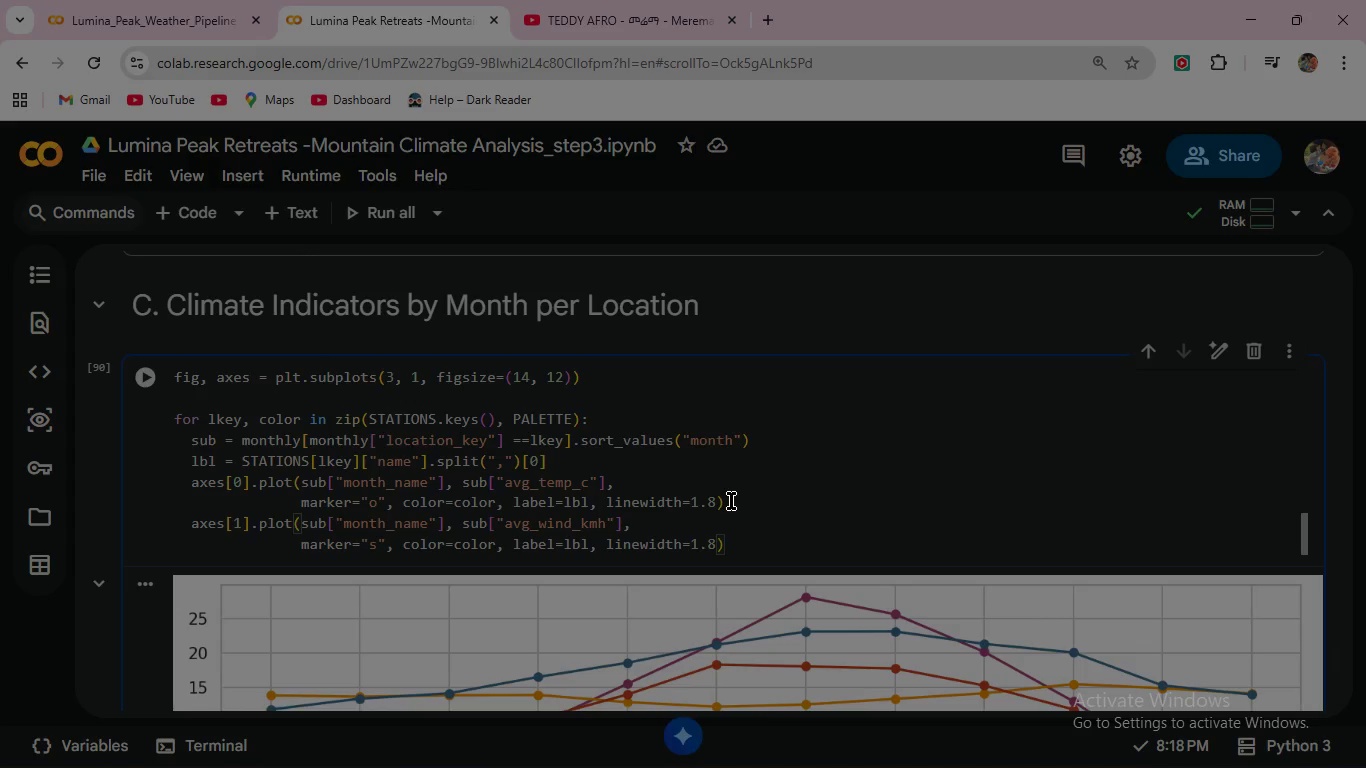 
key(ArrowRight)
 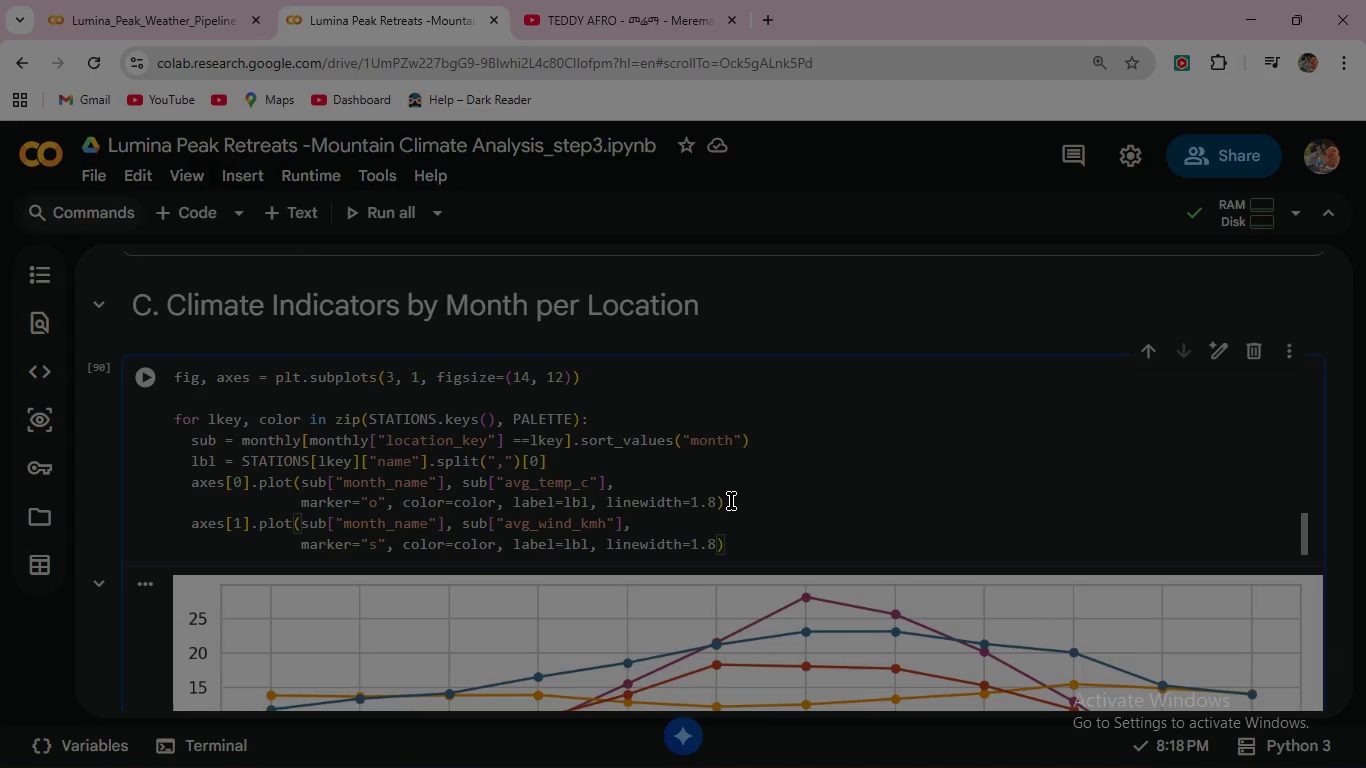 
wait(6.28)
 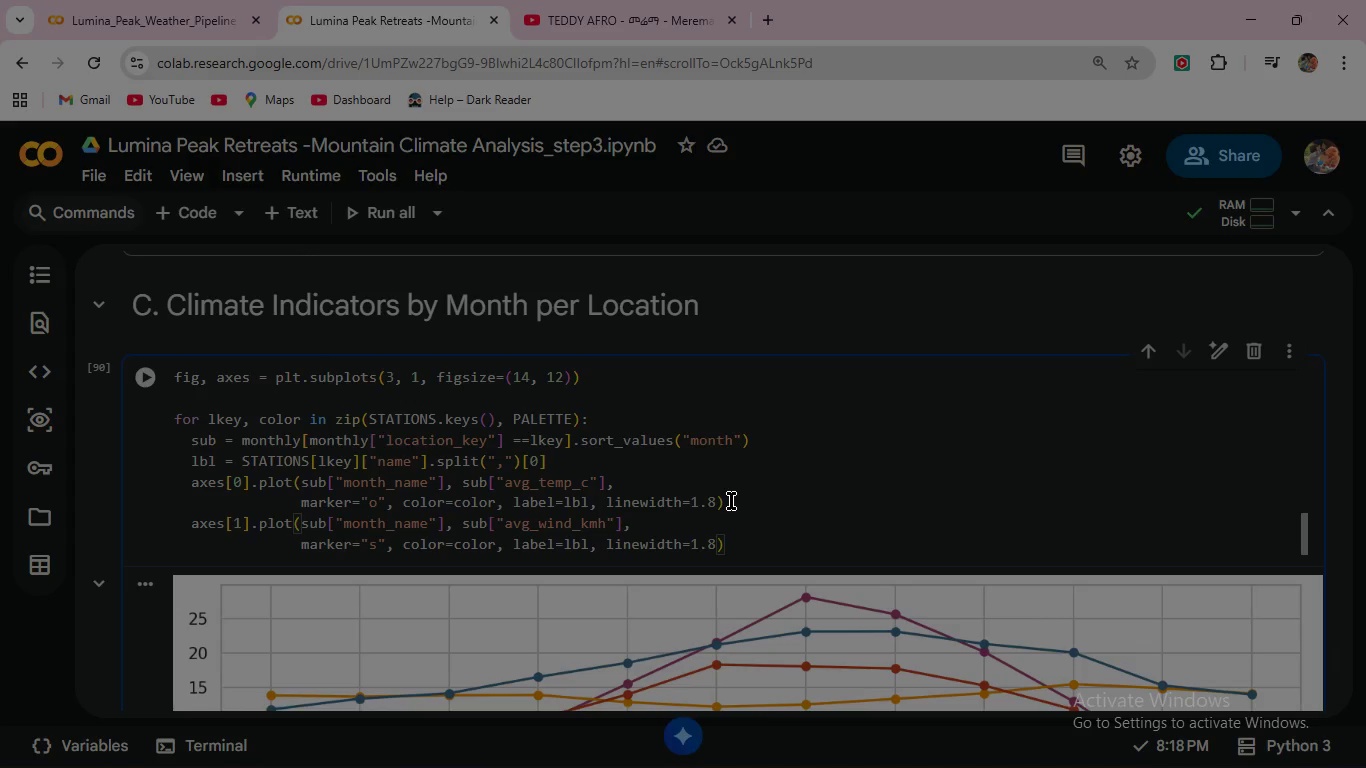 
key(Enter)
 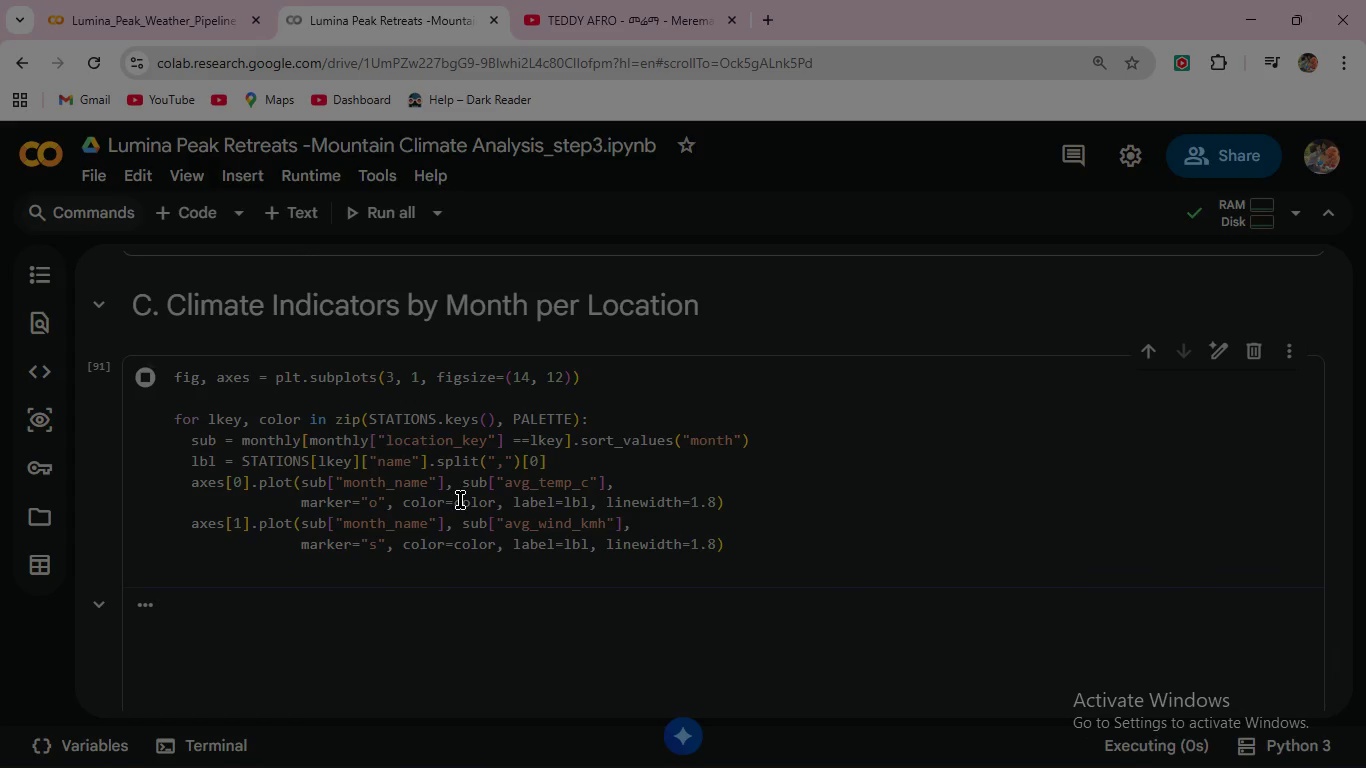 
scroll: coordinate [462, 497], scroll_direction: down, amount: 4.0
 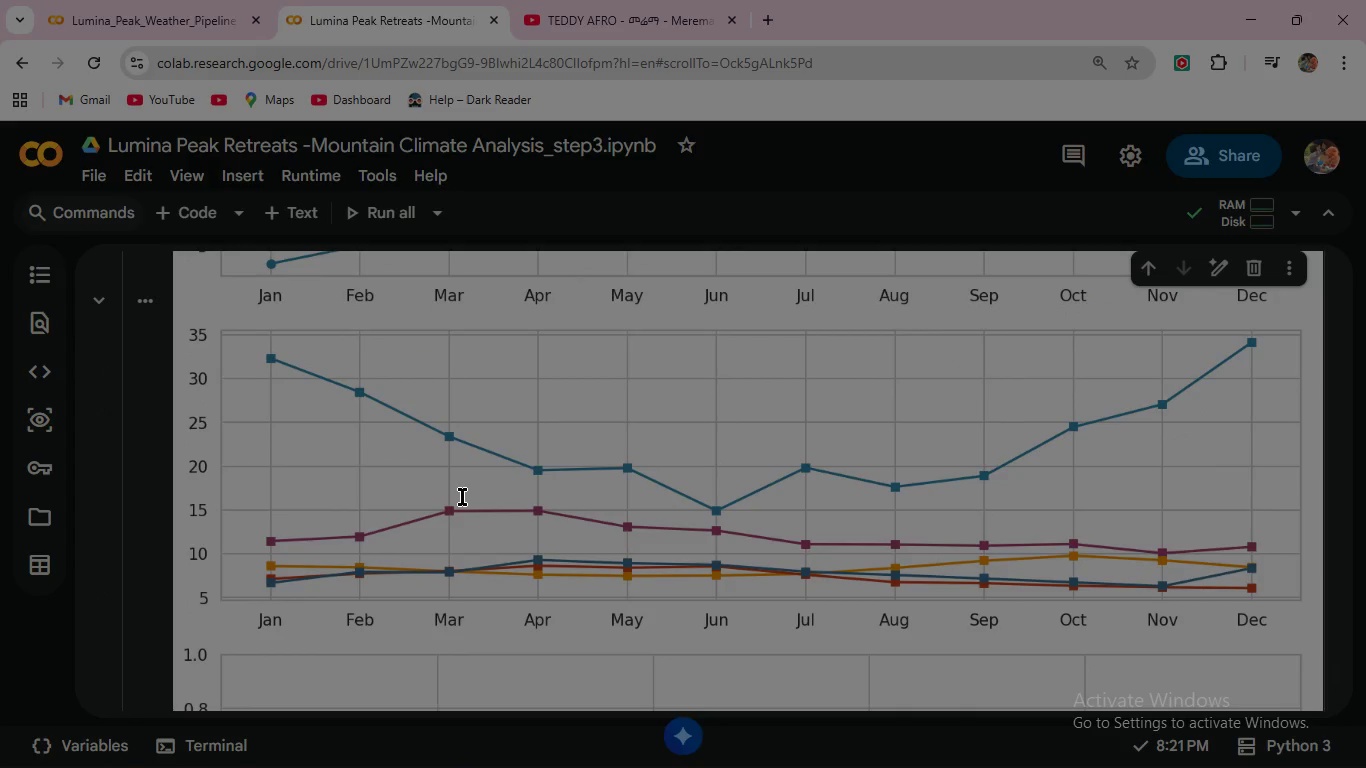 
scroll: coordinate [462, 497], scroll_direction: up, amount: 4.0
 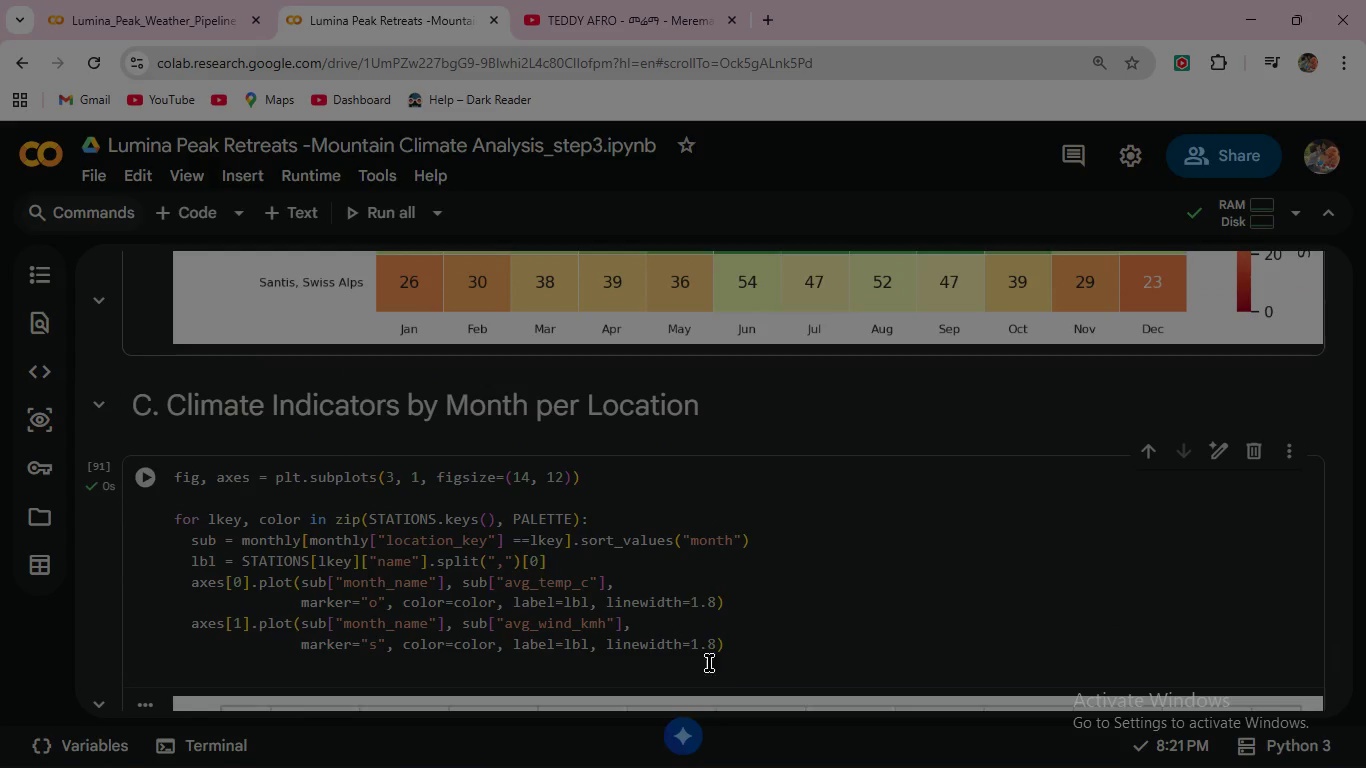 
left_click([740, 644])
 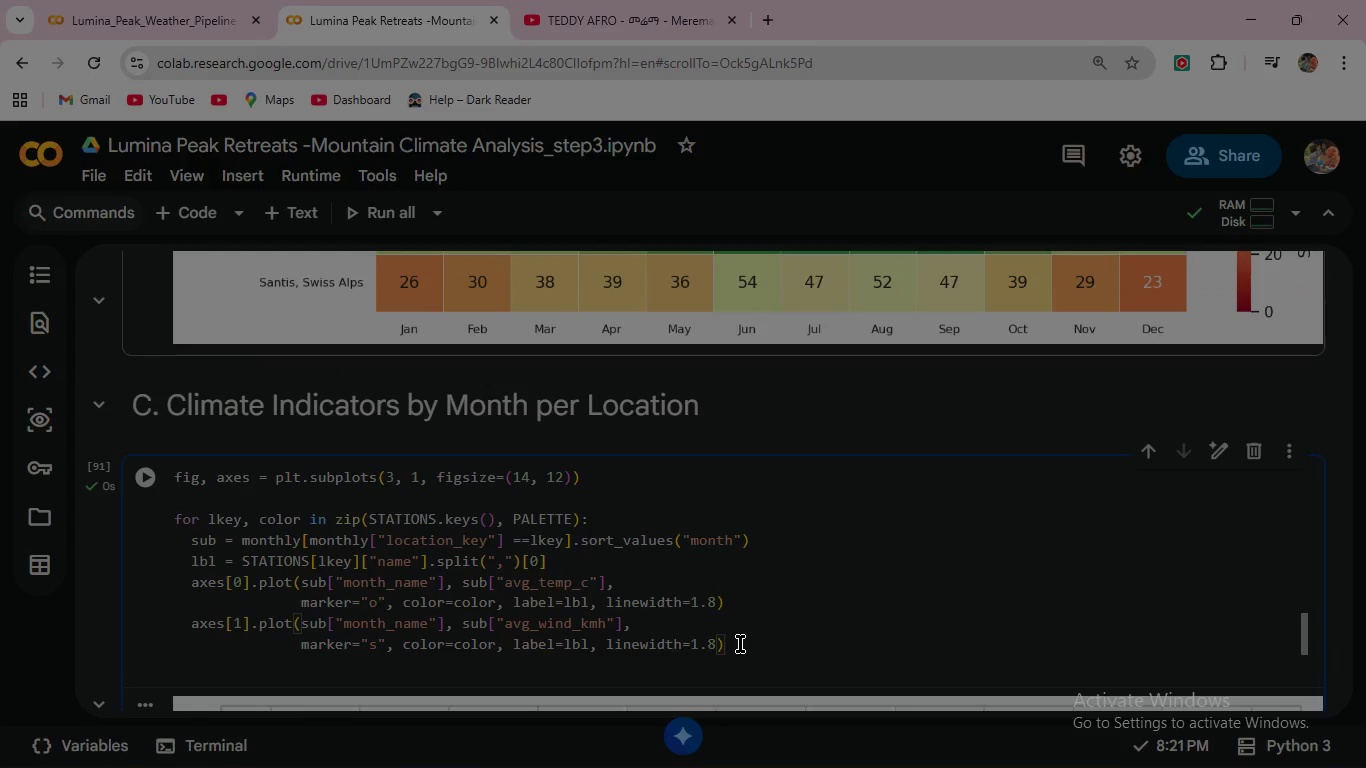 
left_click([740, 644])
 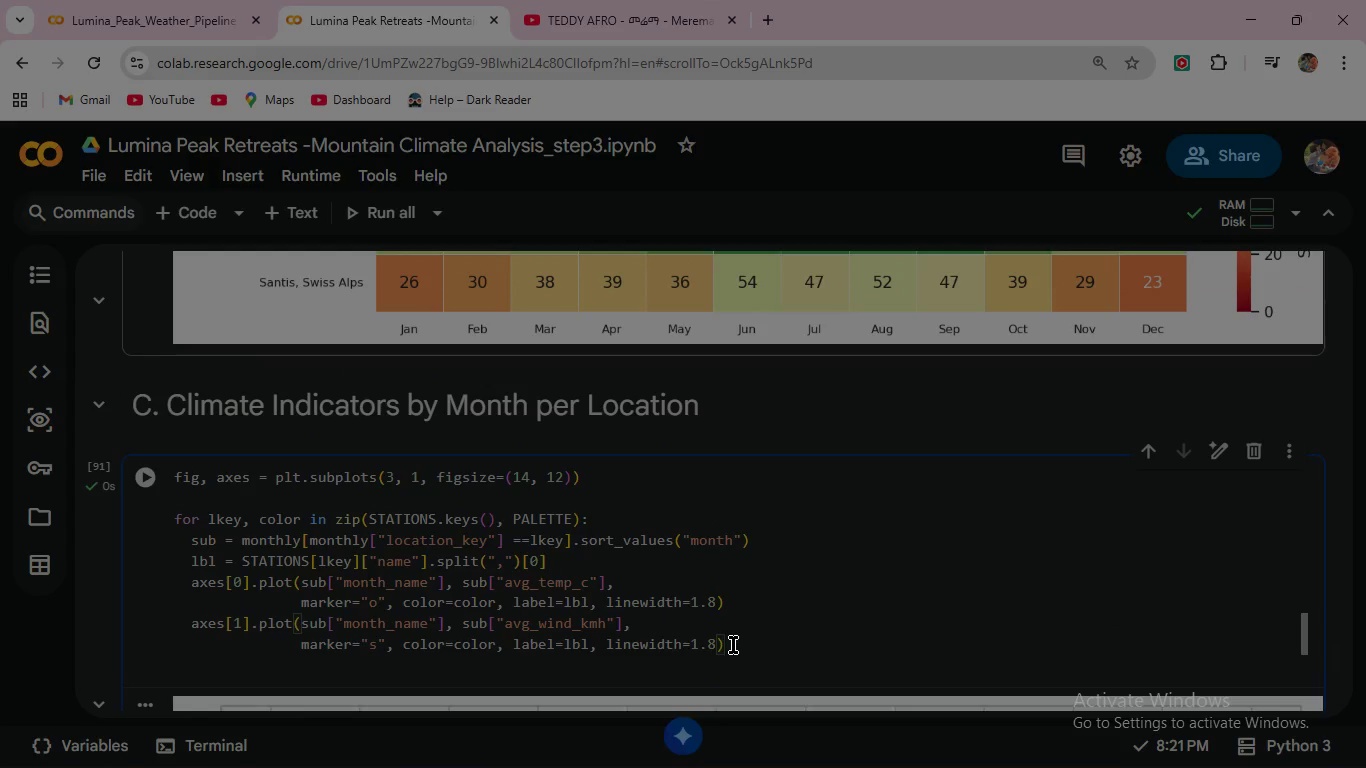 
key(Enter)
 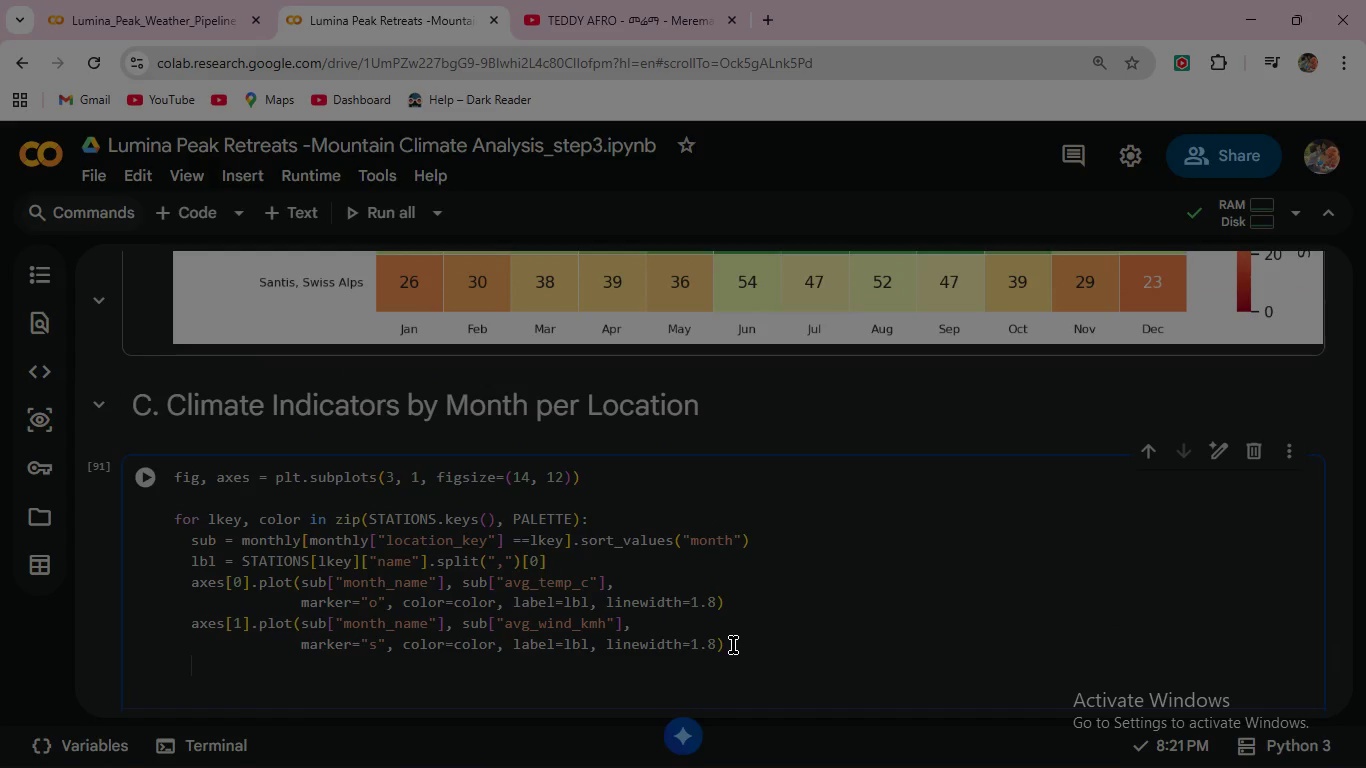 
type(axes[2)
 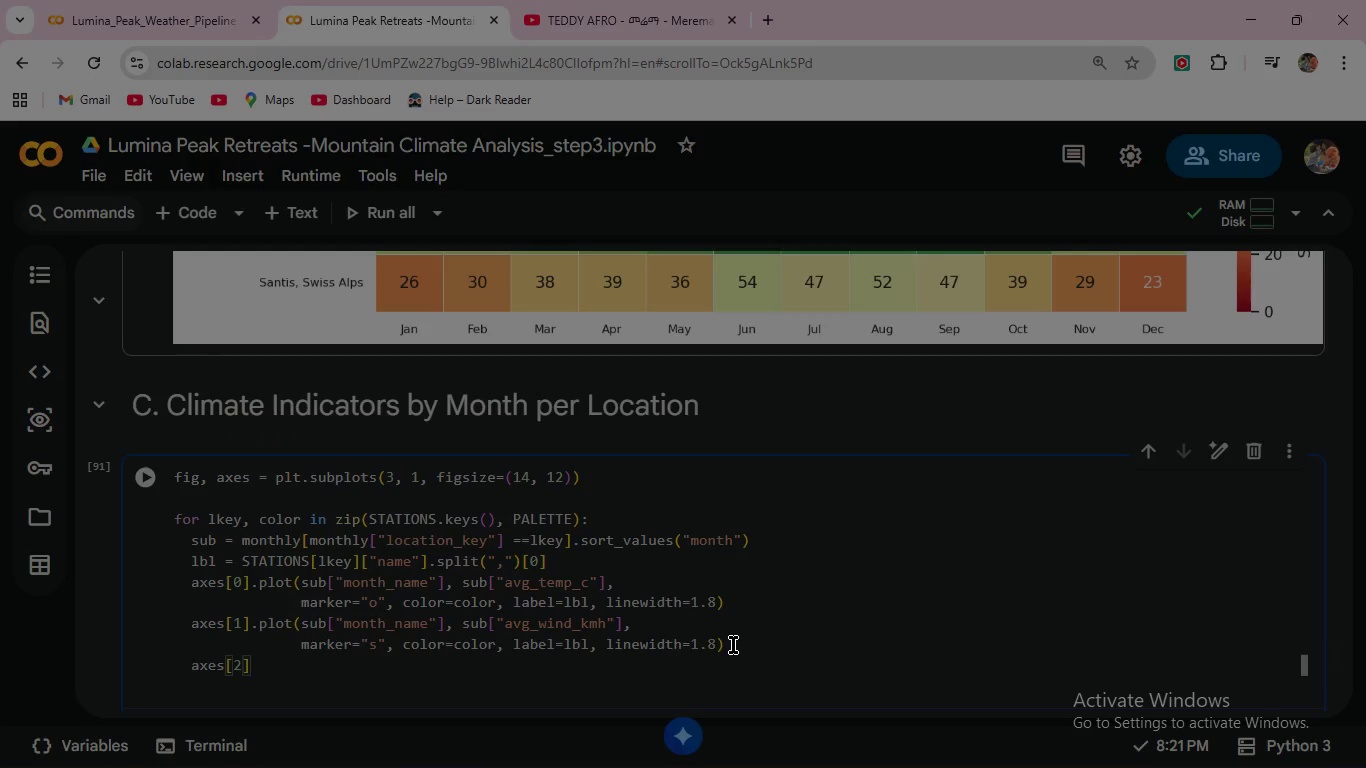 
key(ArrowRight)
 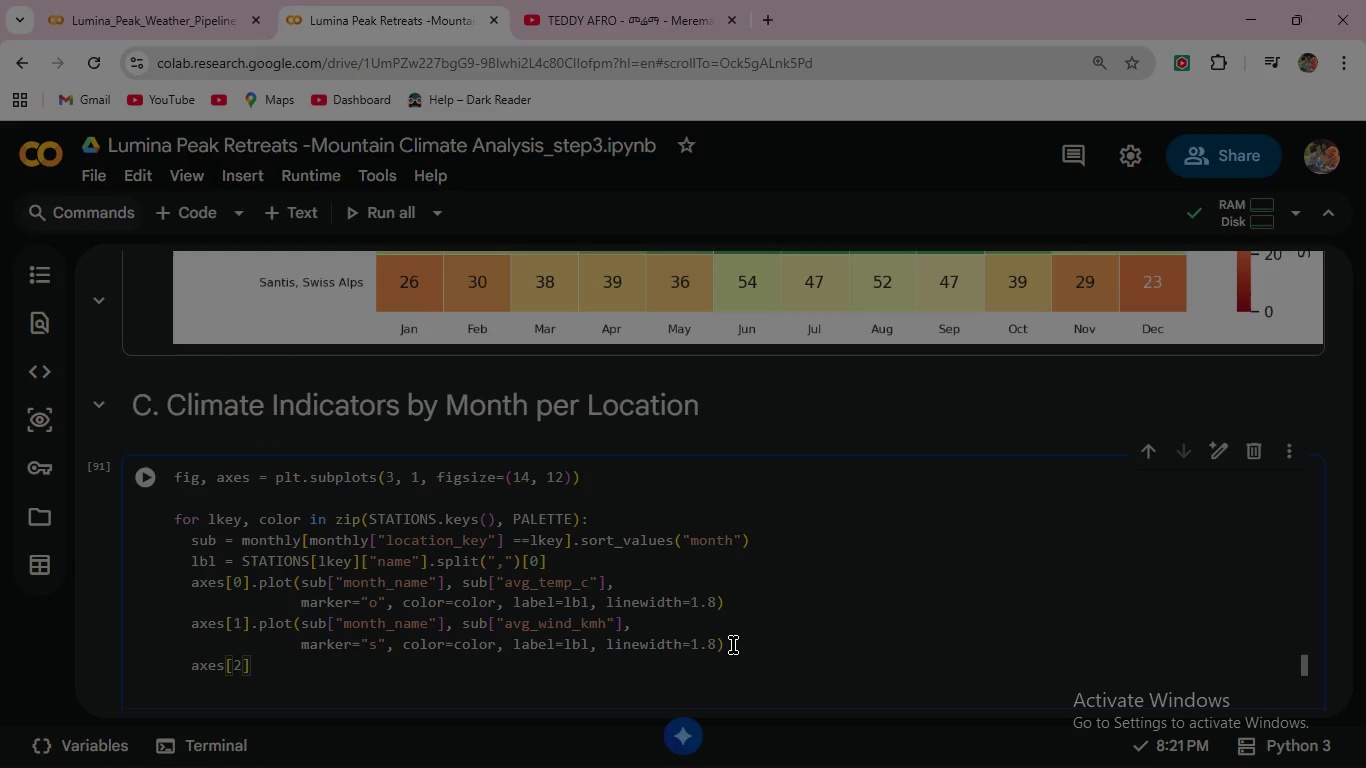 
type(.plot(sub)
 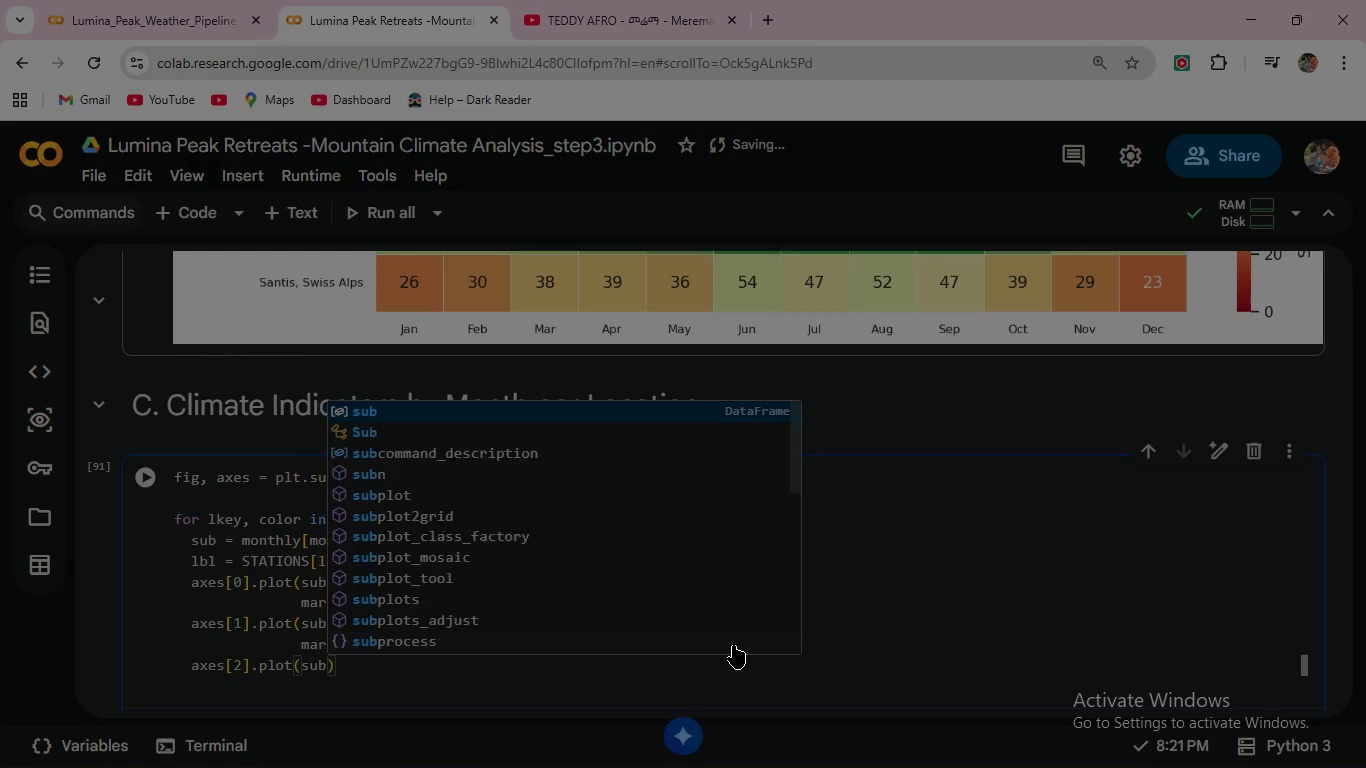 
key(BracketLeft)
 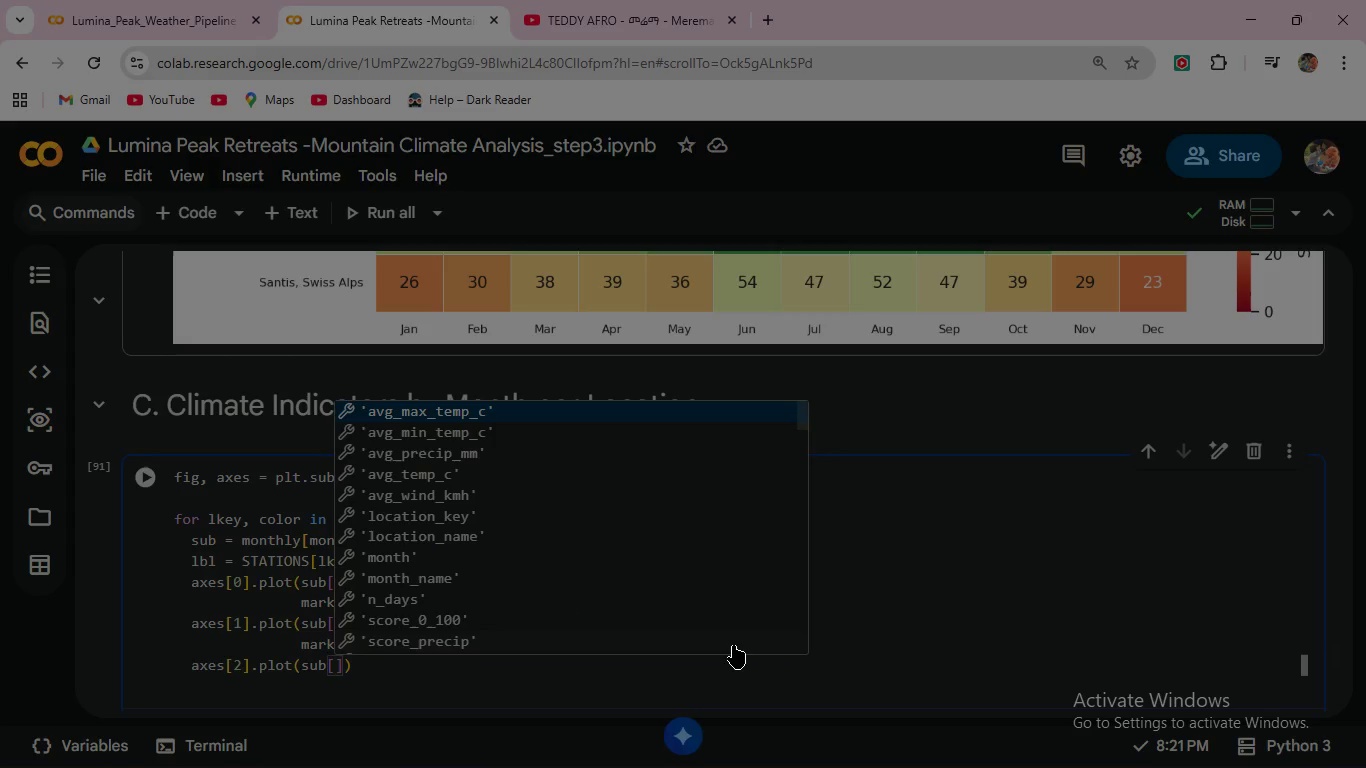 
key(Shift+Quote)
 